 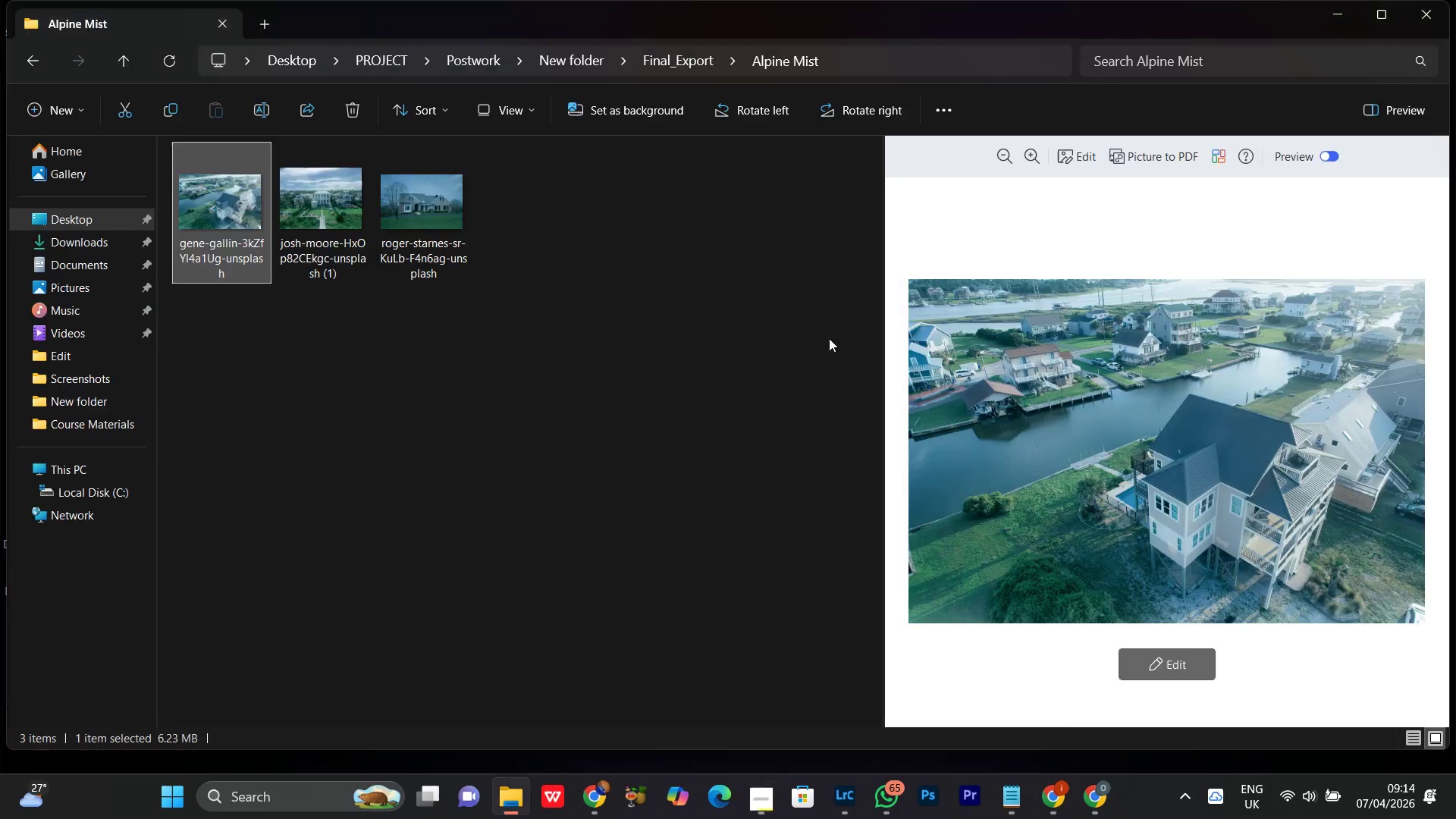 
right_click([218, 210])
 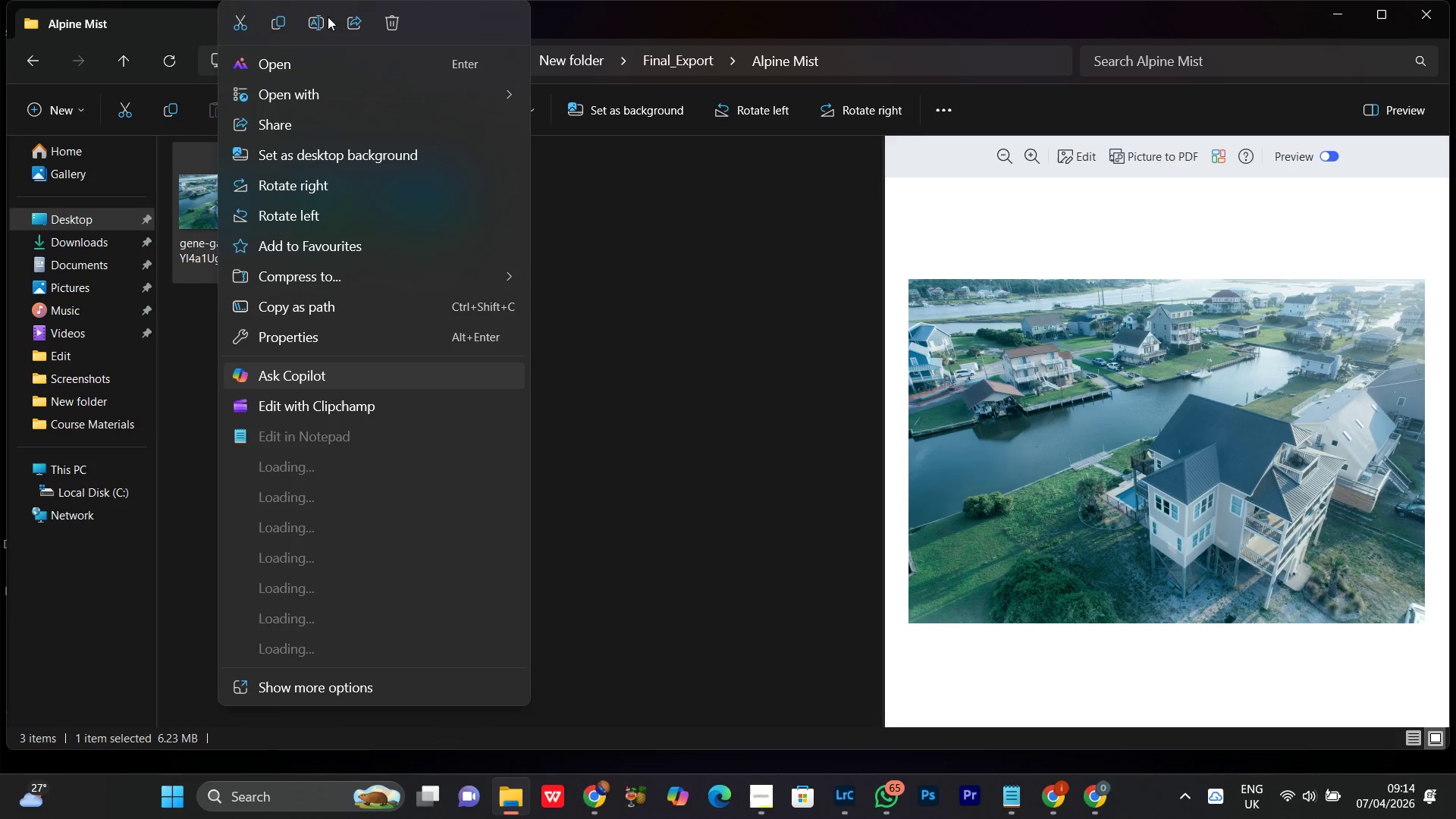 
left_click([315, 26])
 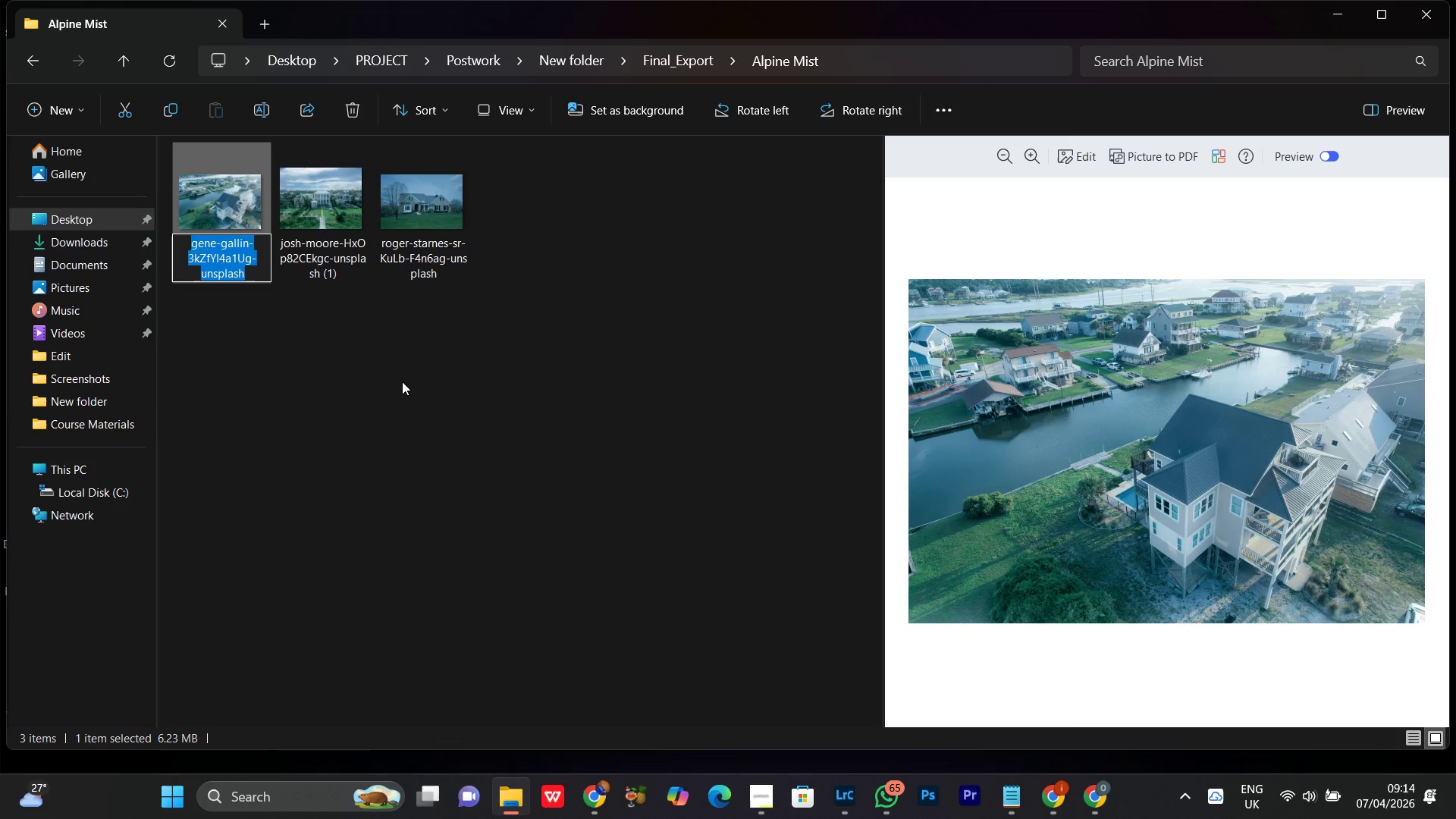 
key(Meta+V)
 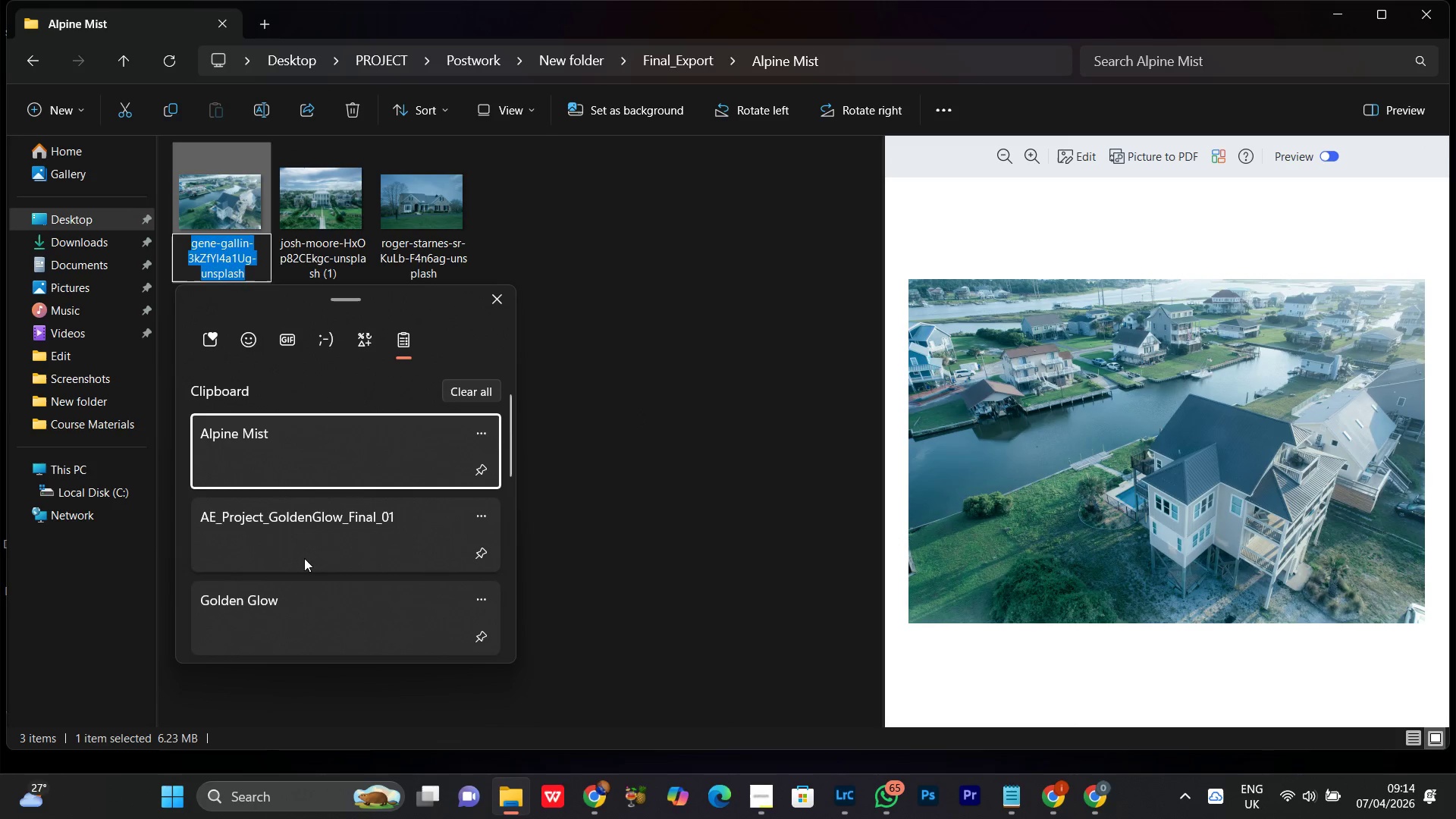 
left_click([302, 552])
 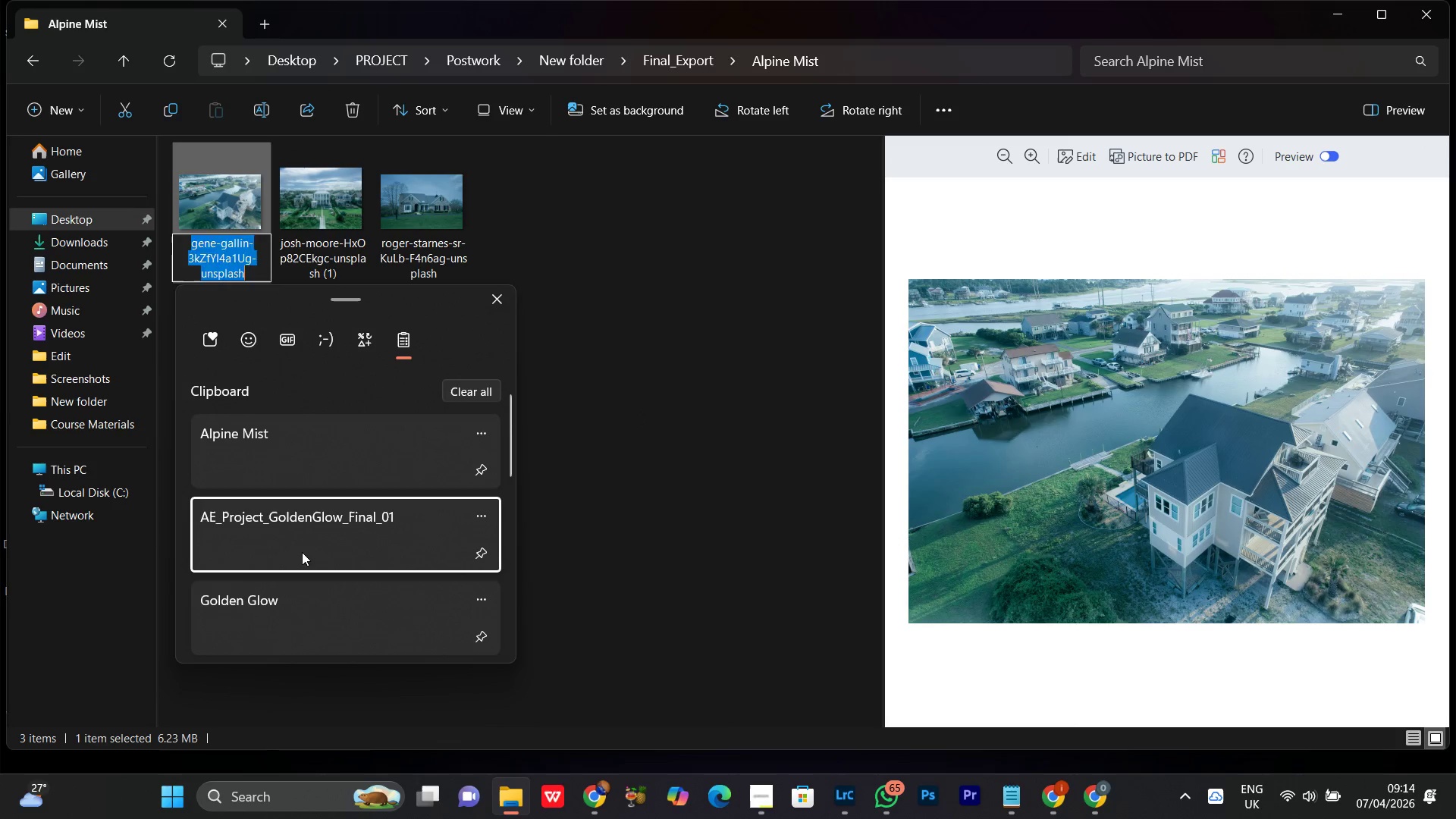 
key(Control+ControlLeft)
 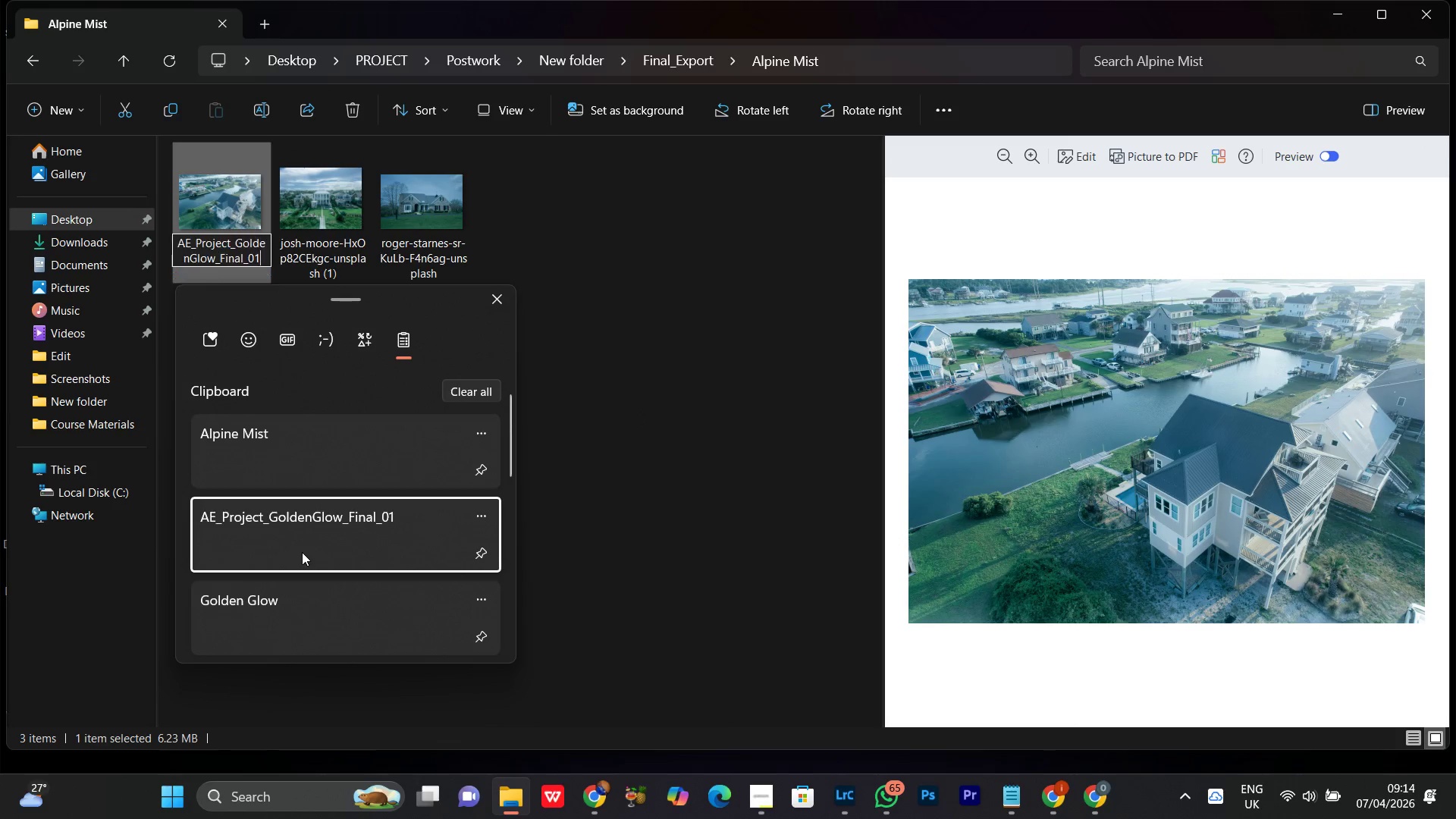 
hold_key(key=V, duration=4.55)
 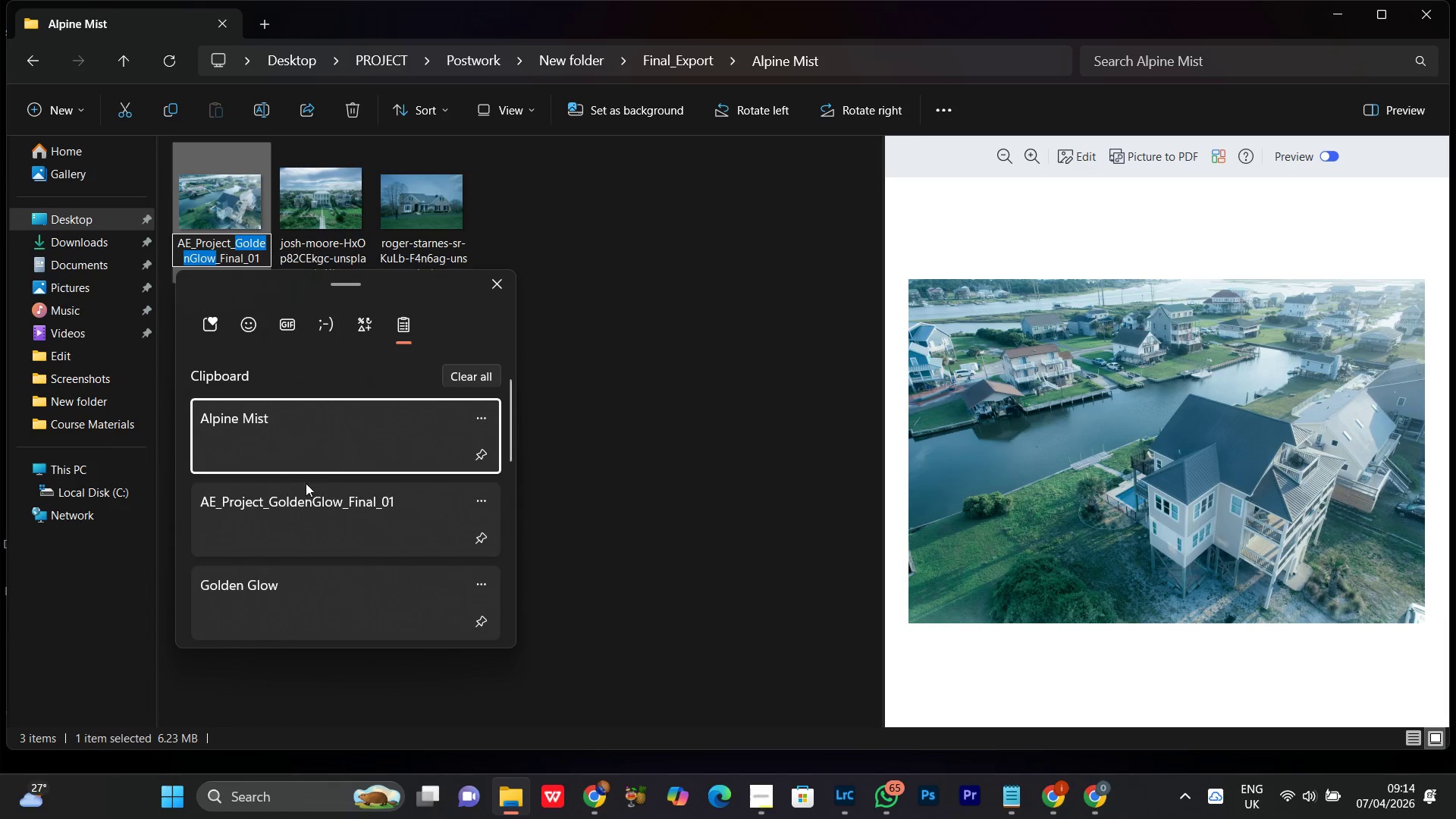 
left_click_drag(start_coordinate=[235, 241], to_coordinate=[215, 263])
 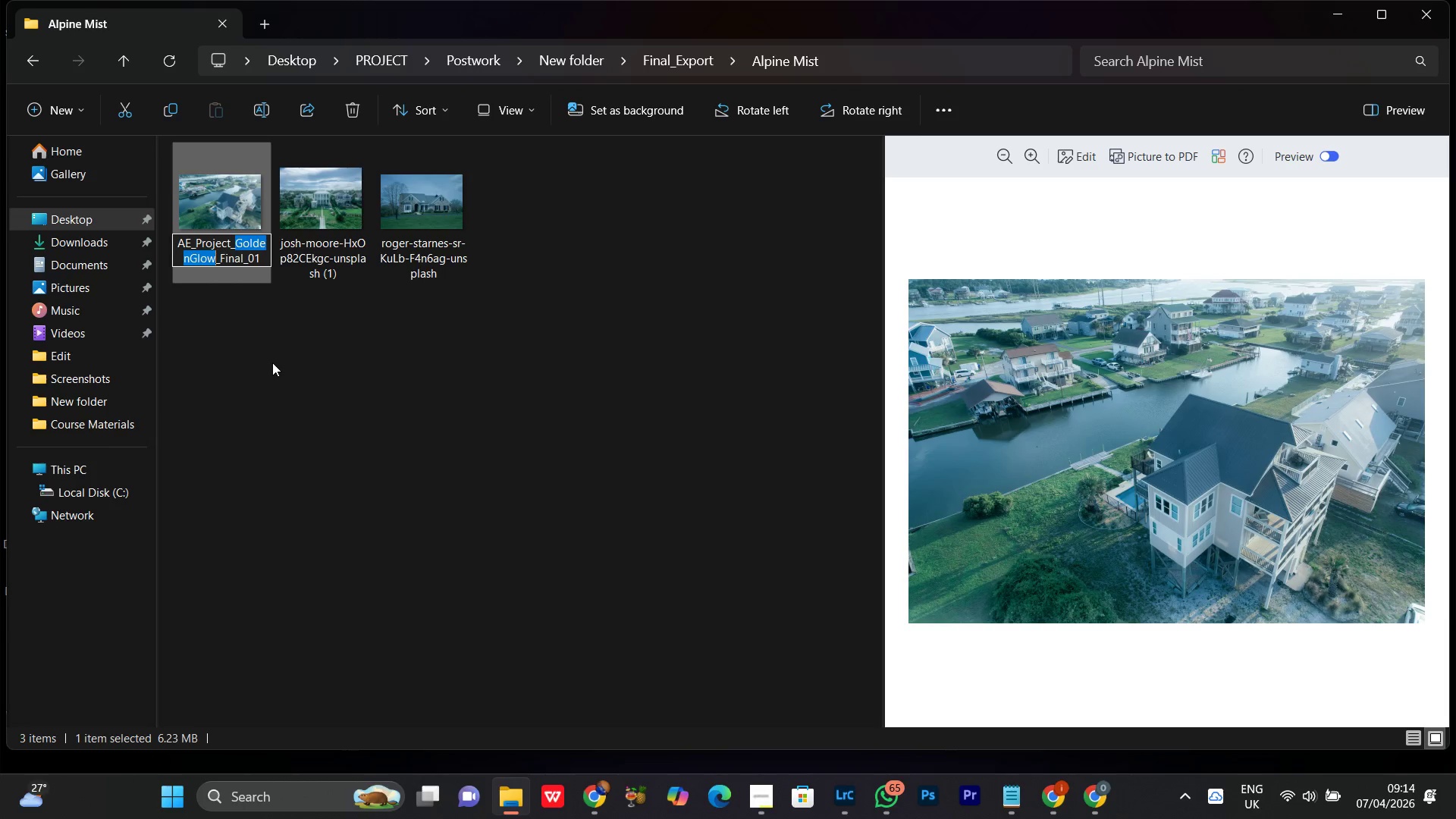 
hold_key(key=MetaLeft, duration=0.5)
 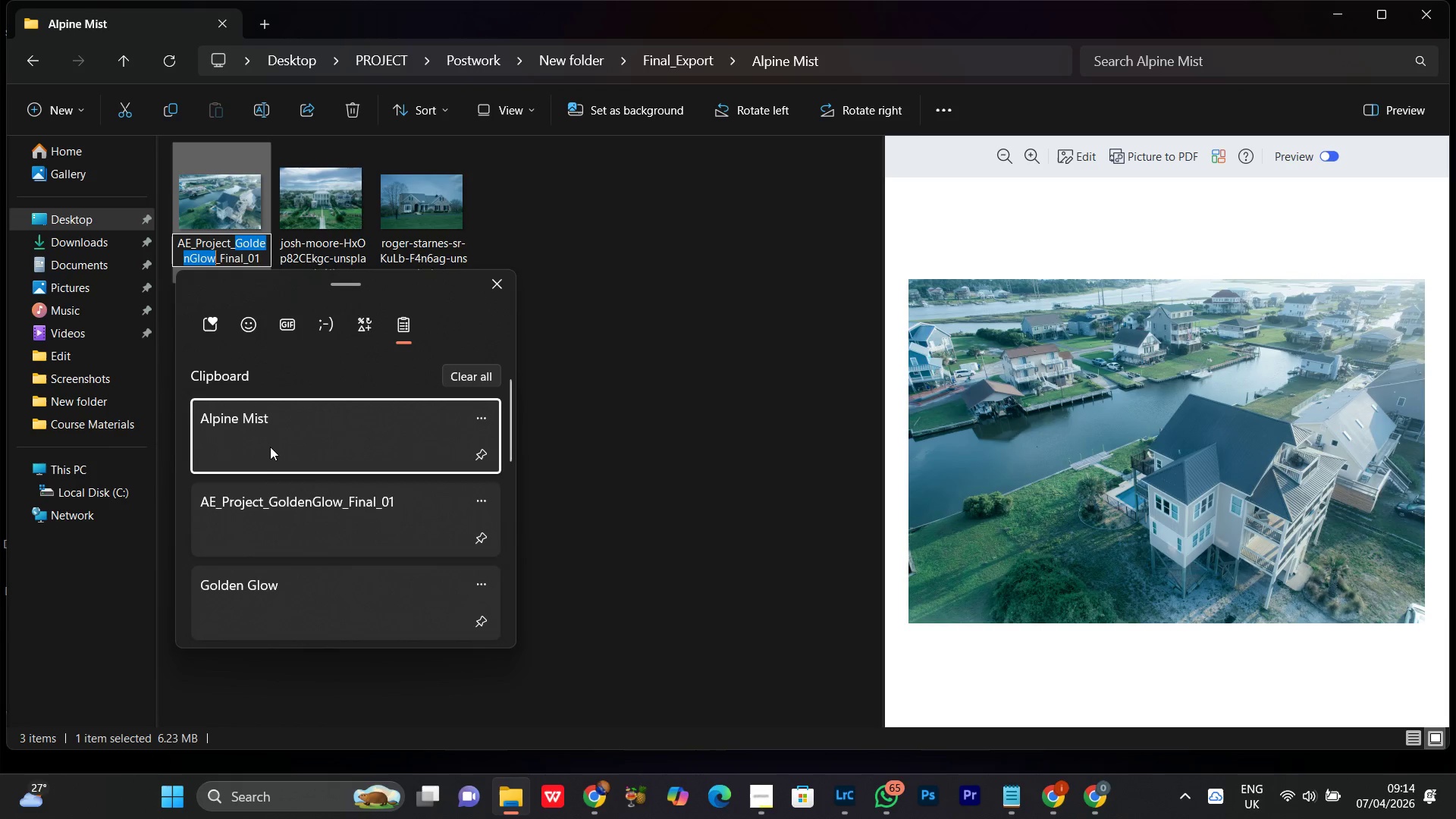 
left_click([269, 443])
 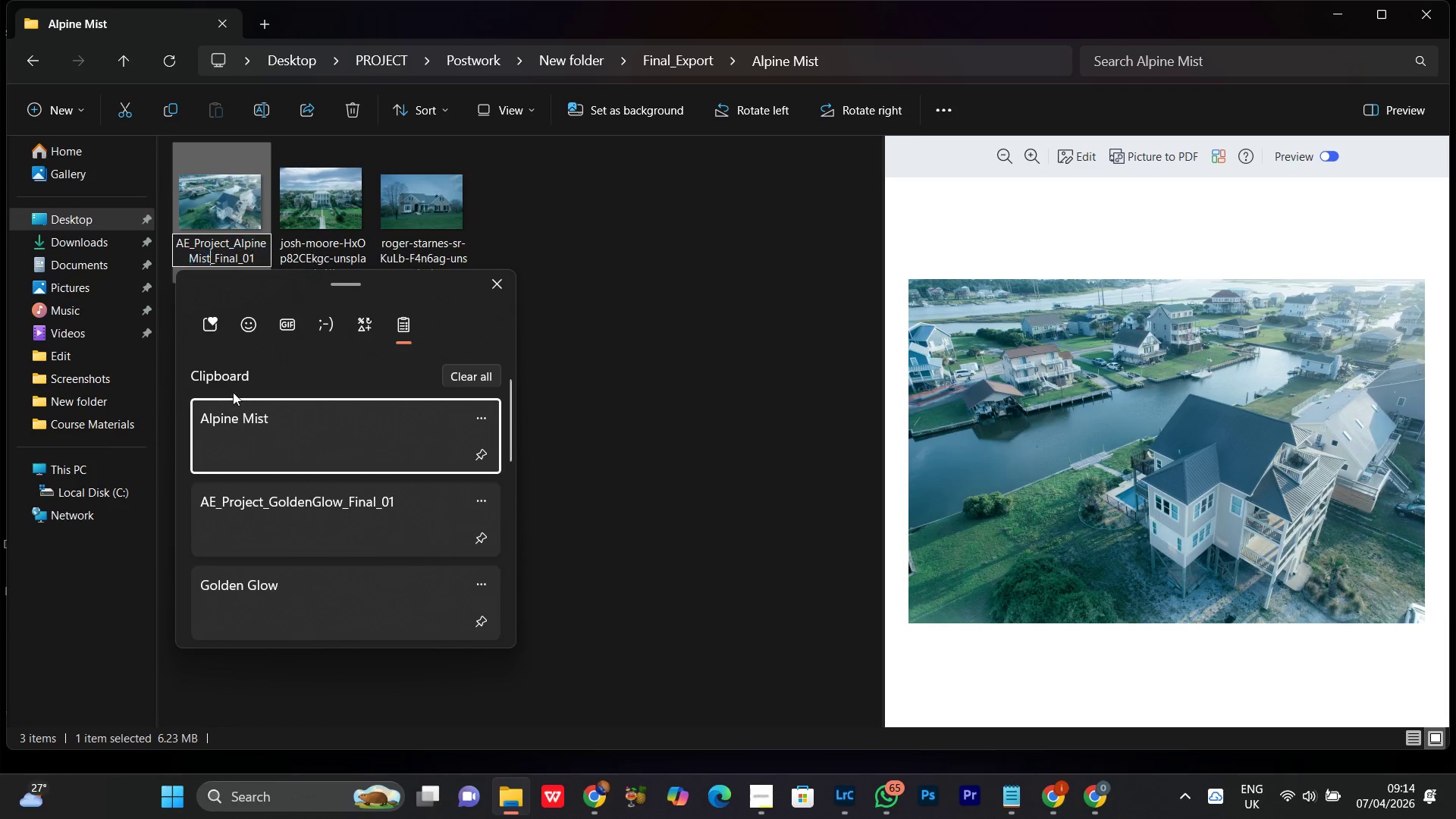 
key(Control+ControlLeft)
 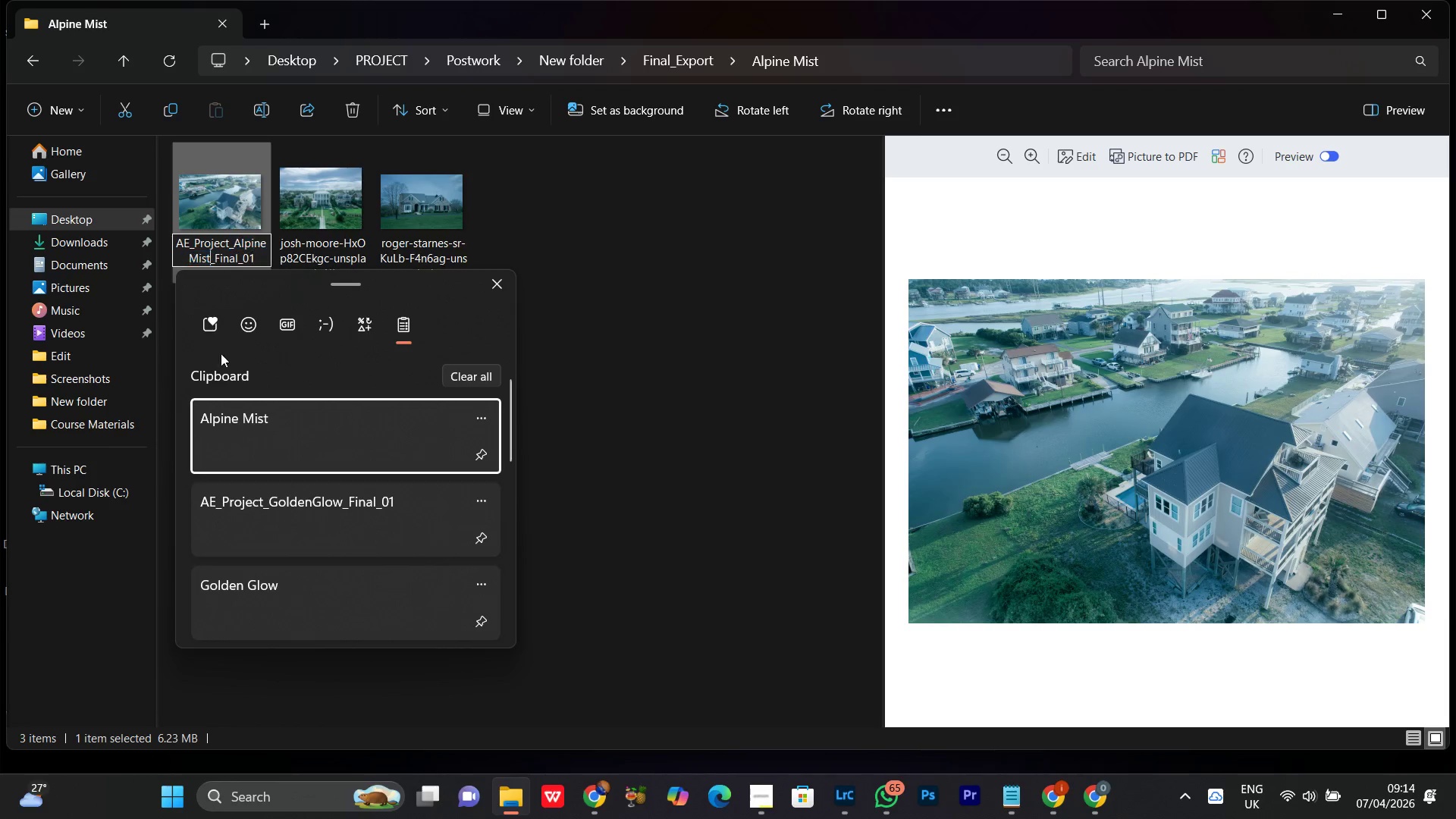 
key(Control+V)
 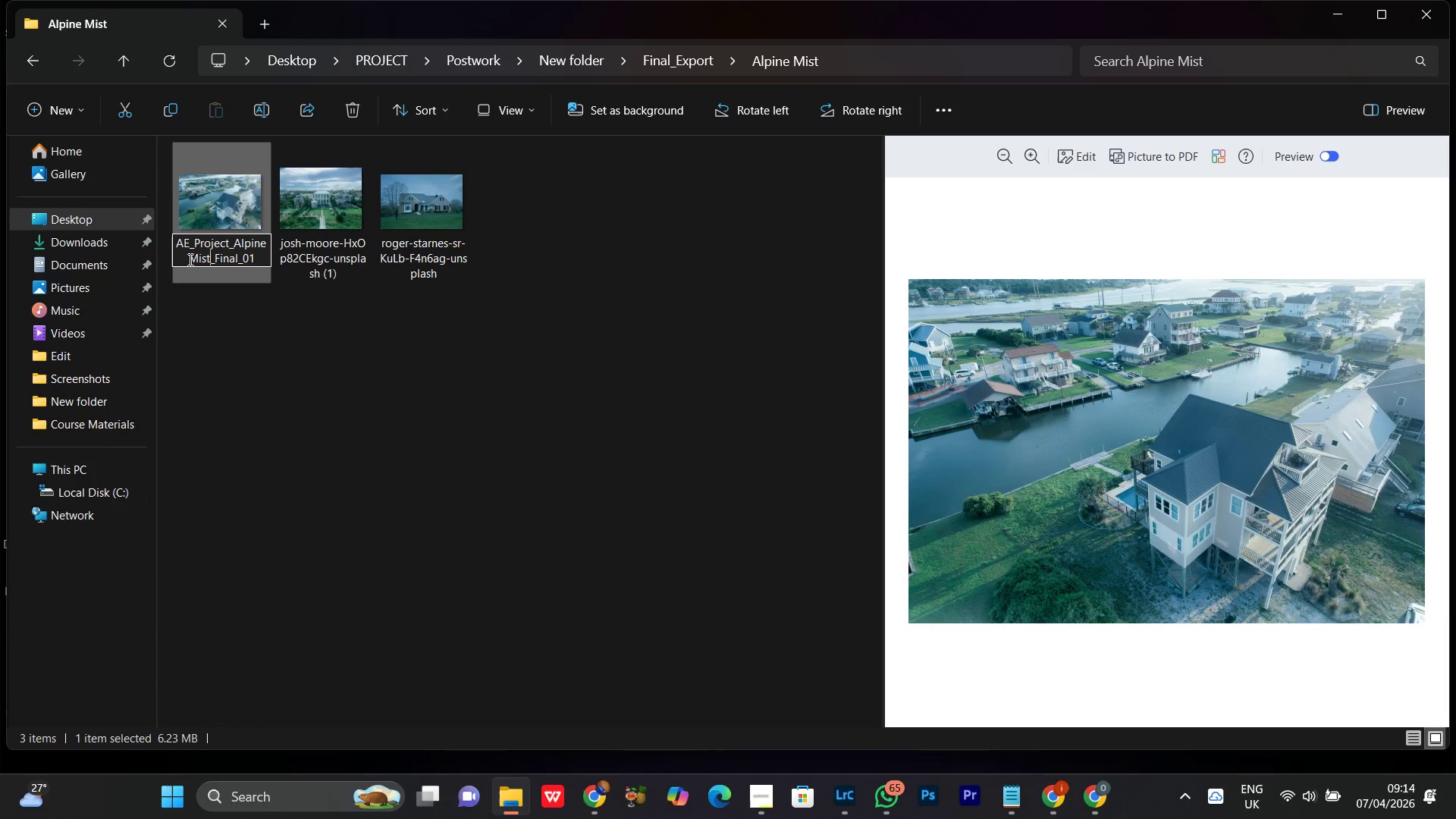 
left_click([189, 259])
 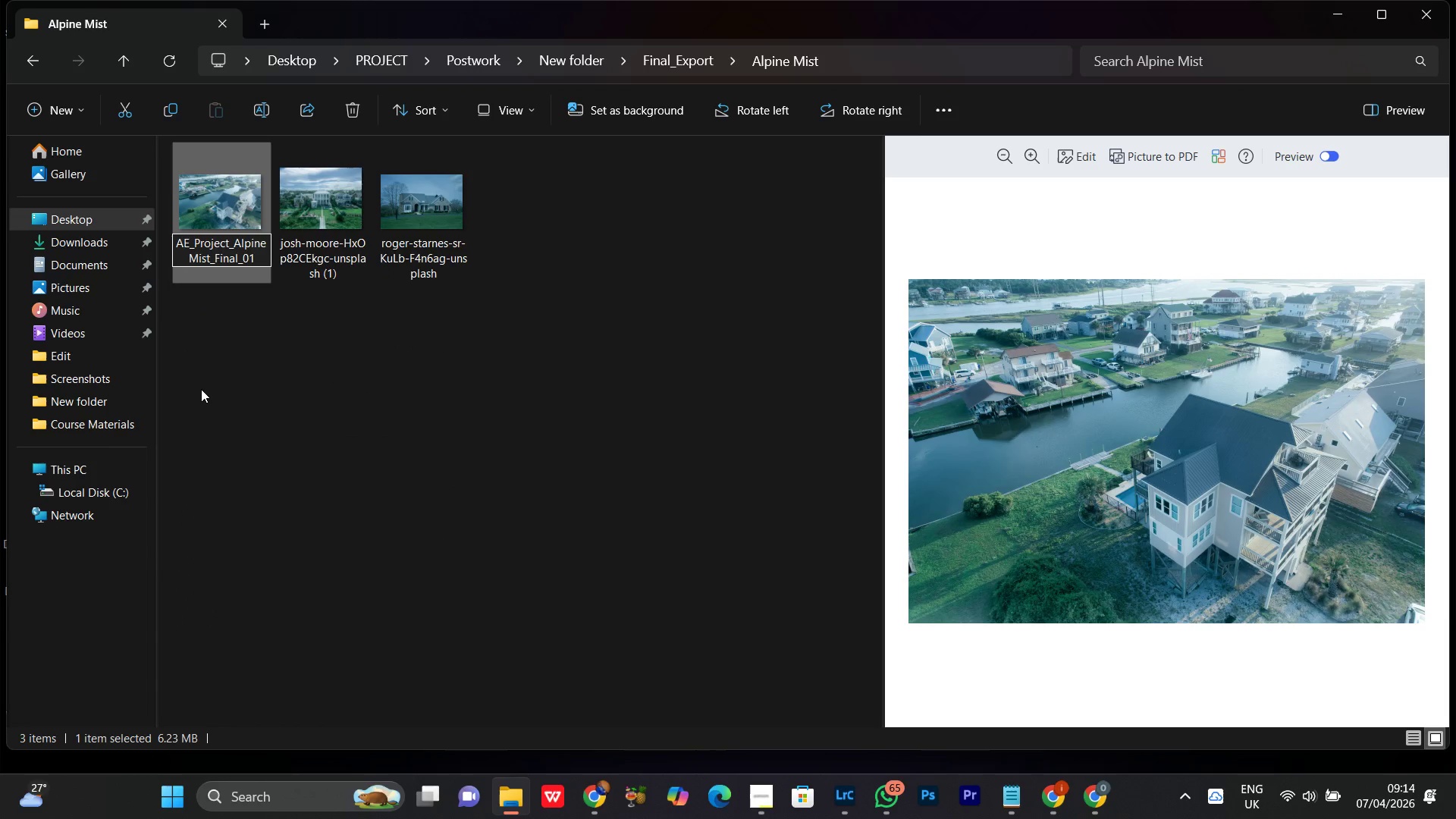 
key(Backspace)
 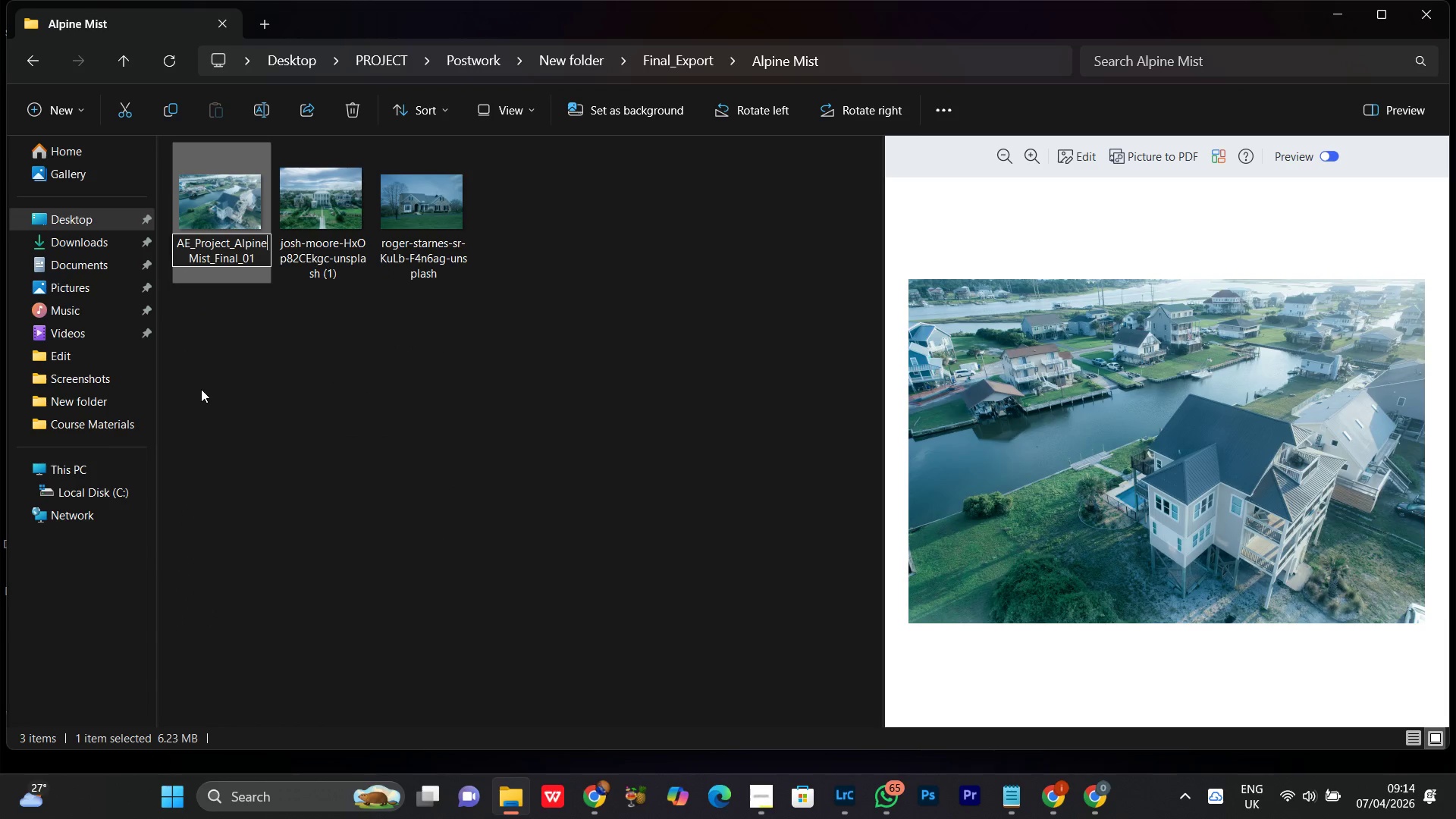 
key(Control+A)
 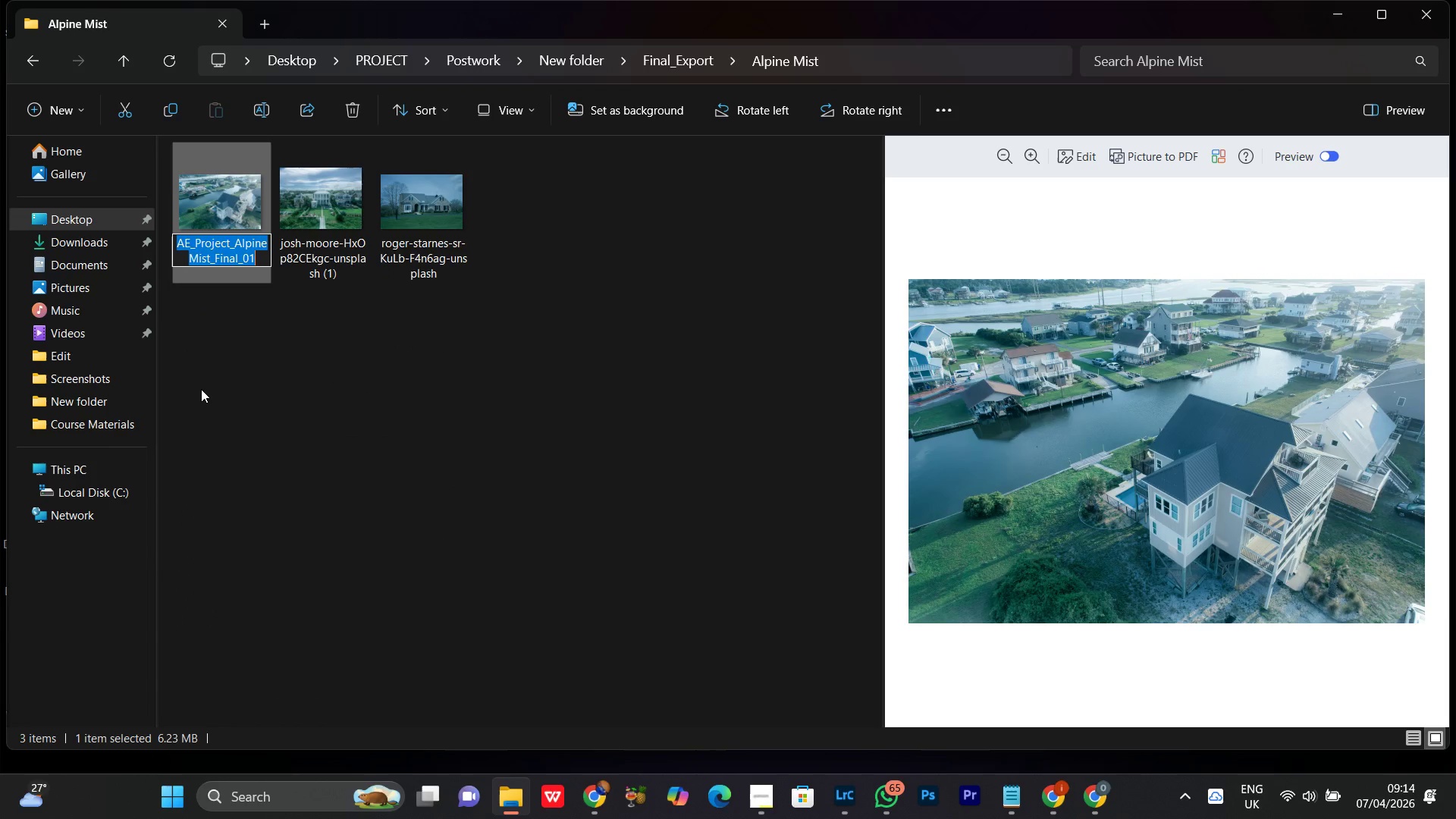 
key(Control+C)
 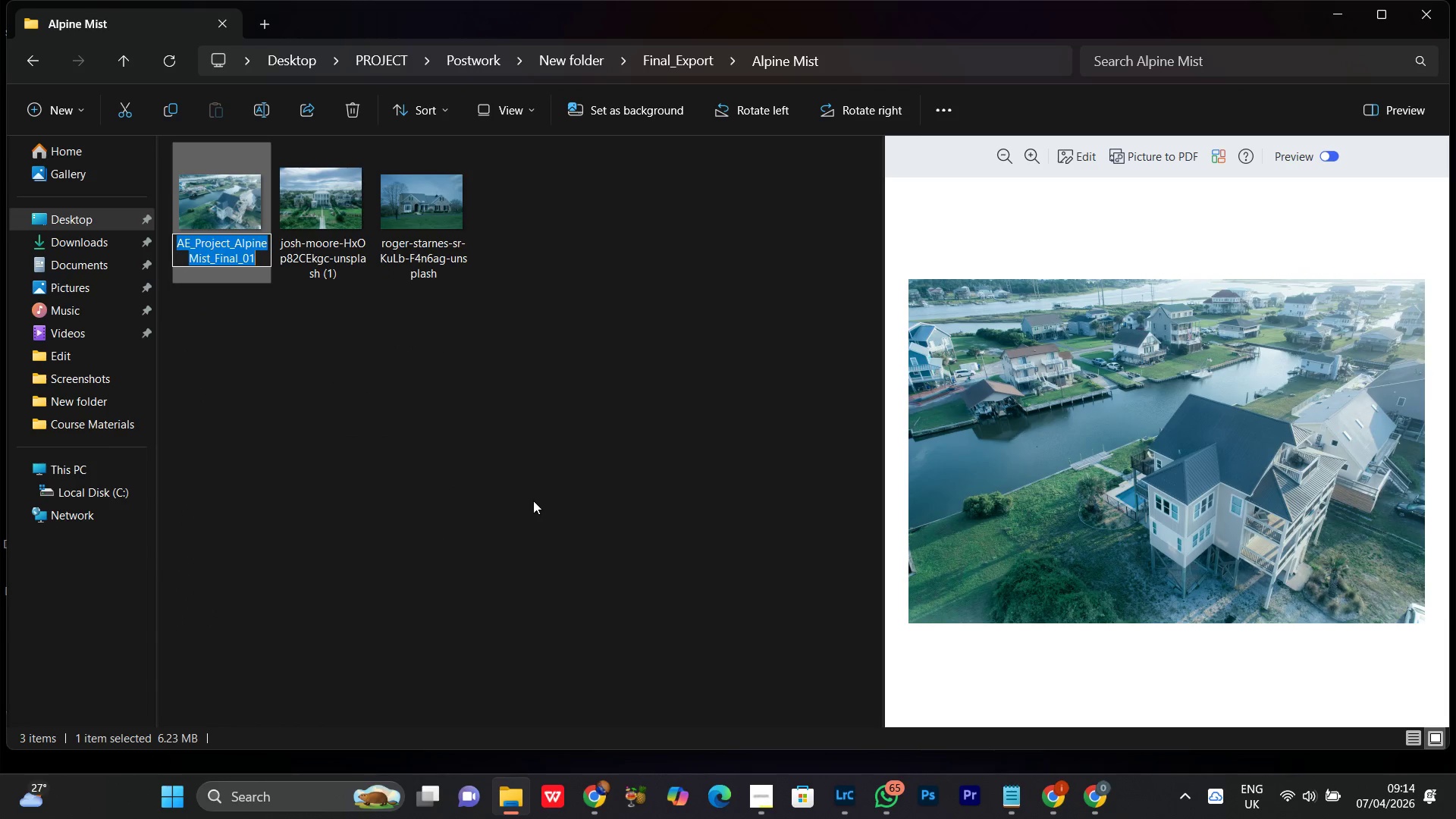 
key(Control+C)
 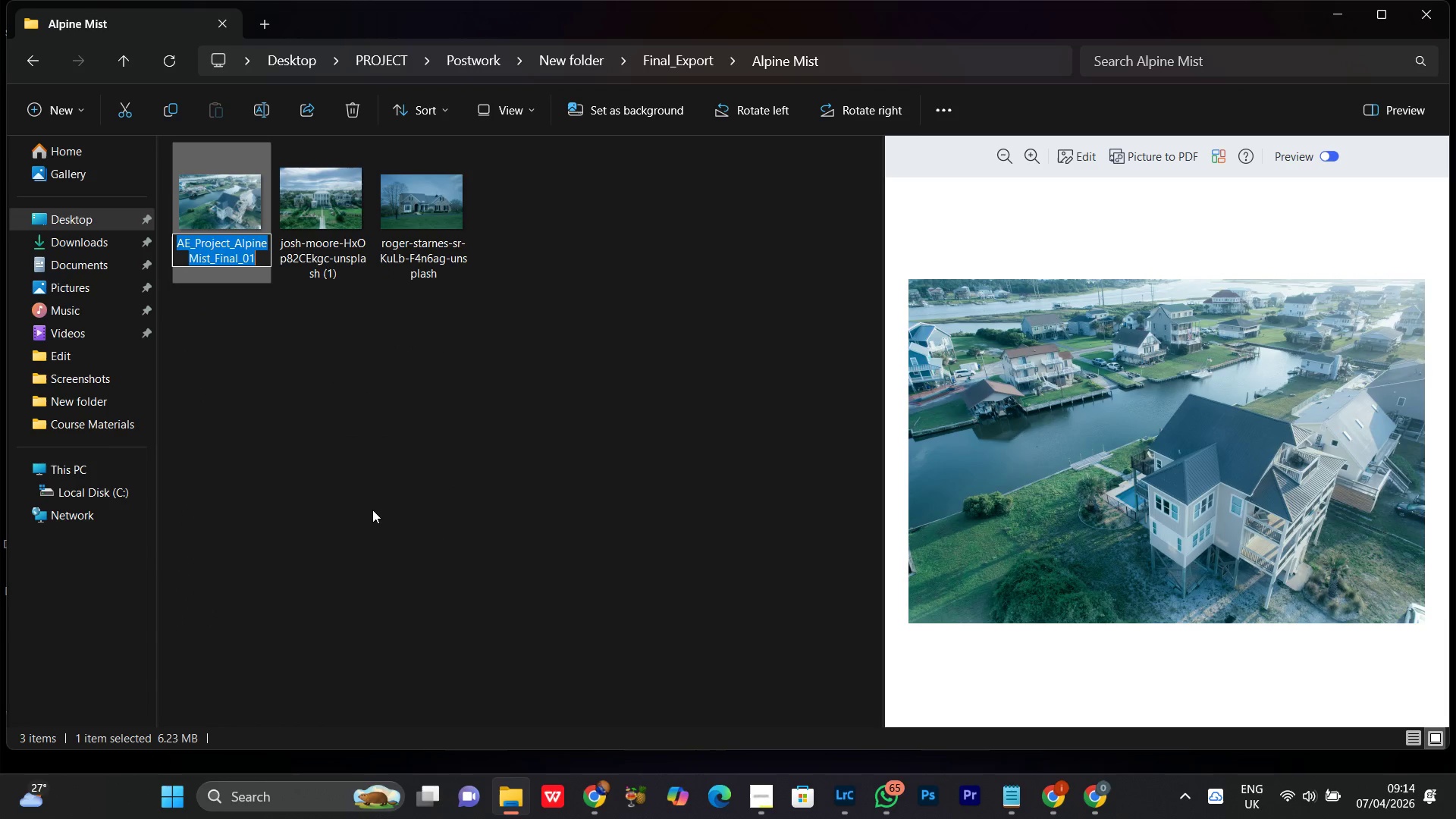 
key(Control+C)
 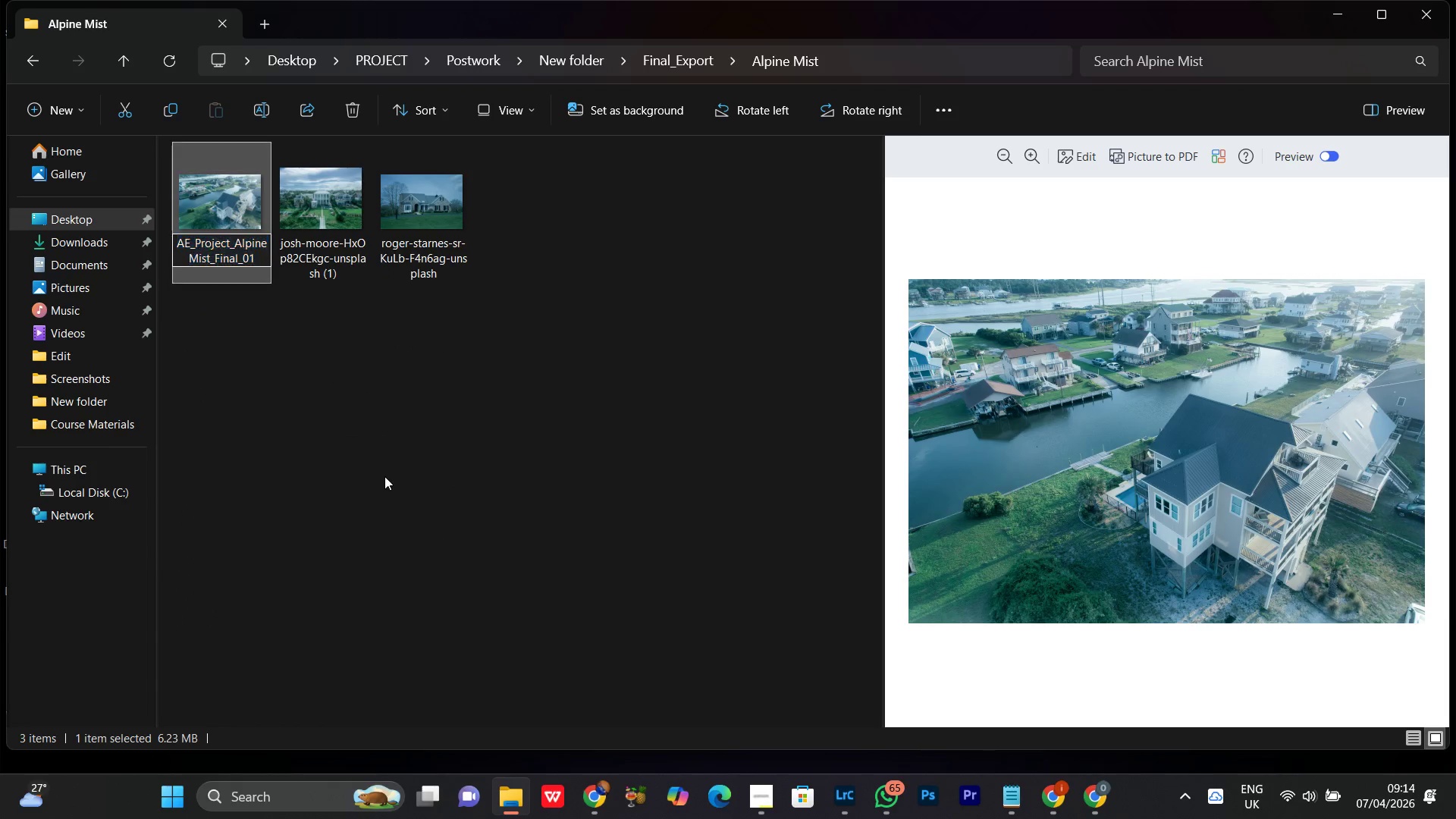 
left_click([384, 476])
 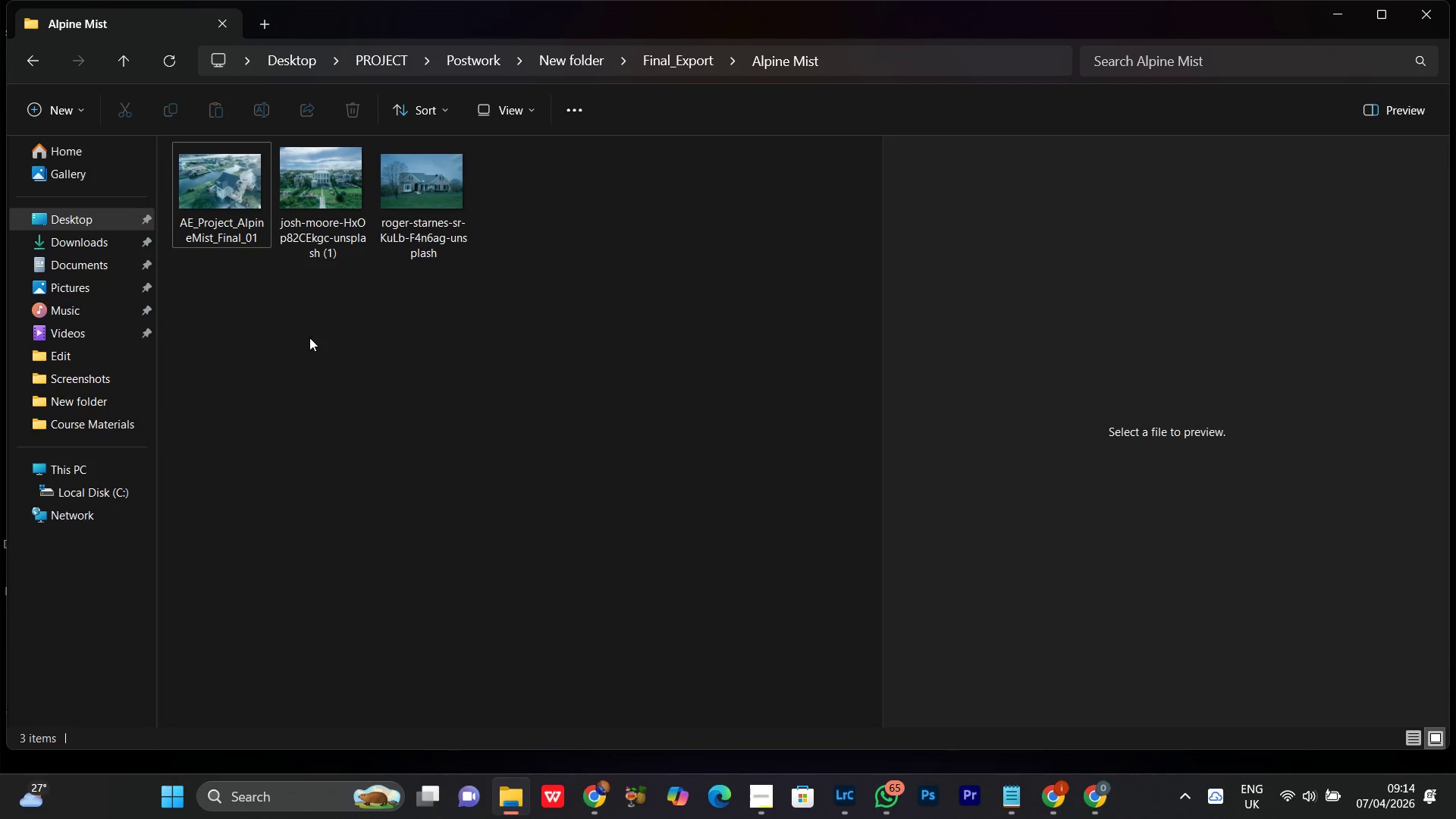 
left_click([325, 213])
 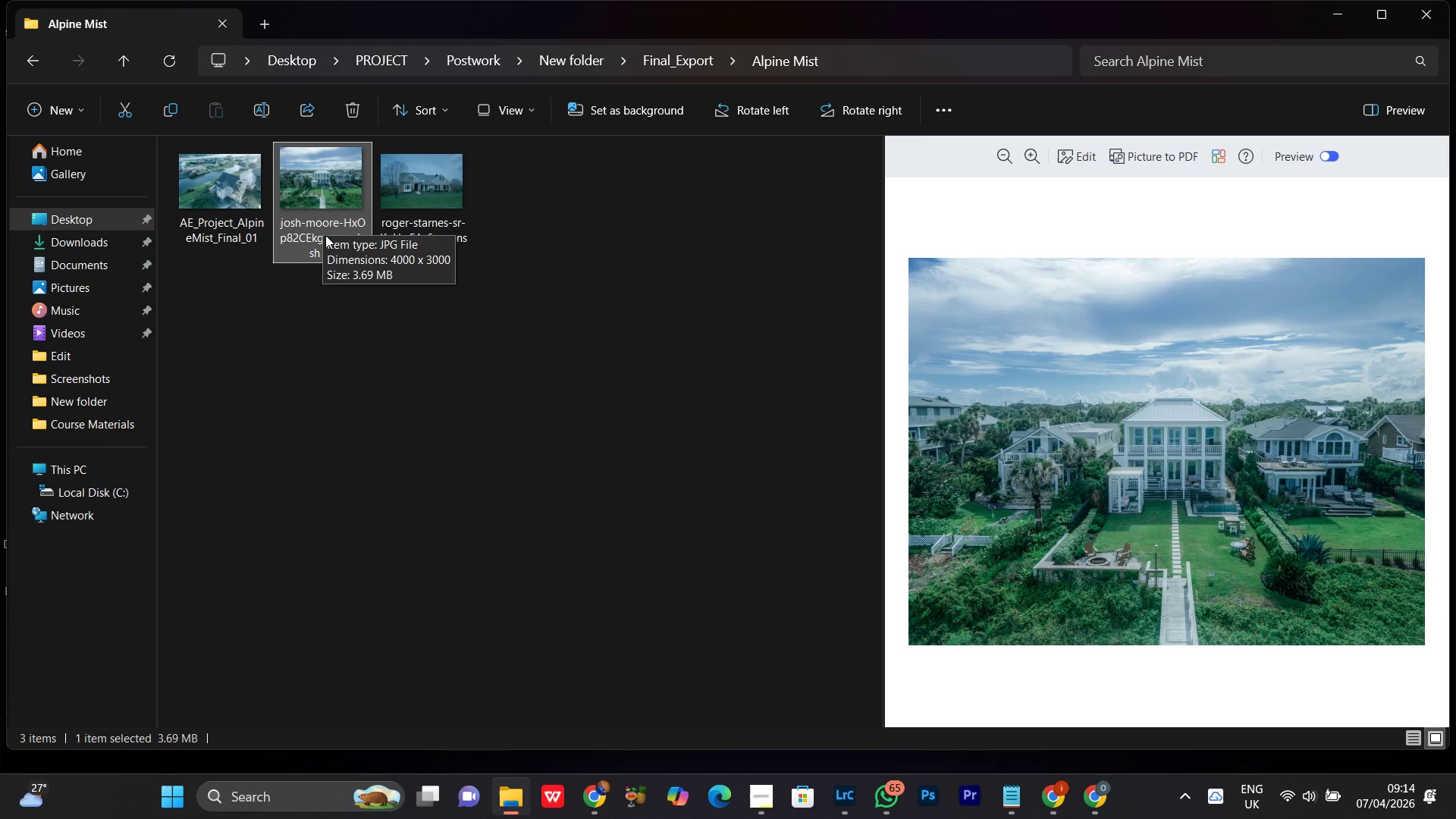 
right_click([327, 169])
 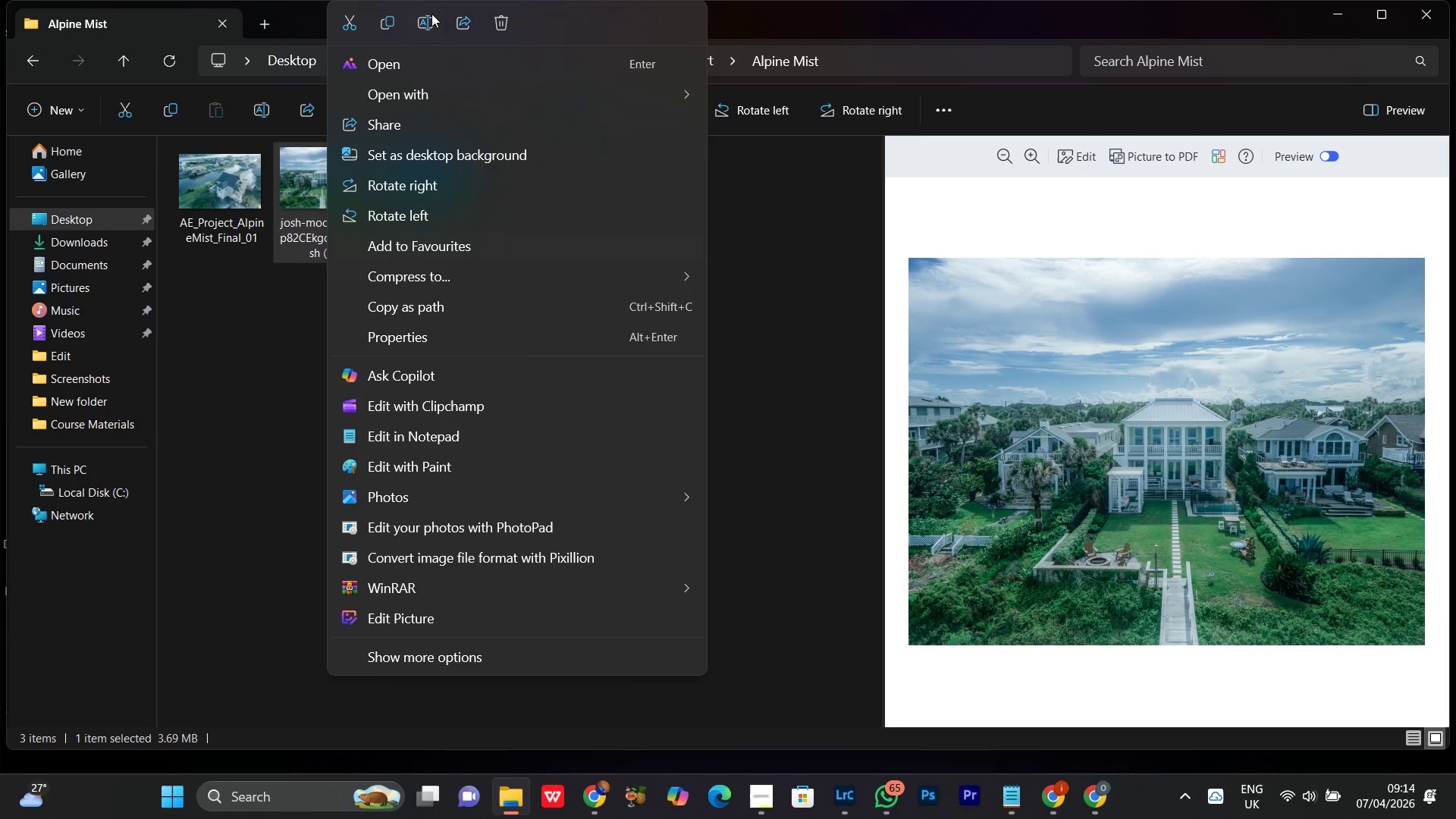 
left_click([431, 14])
 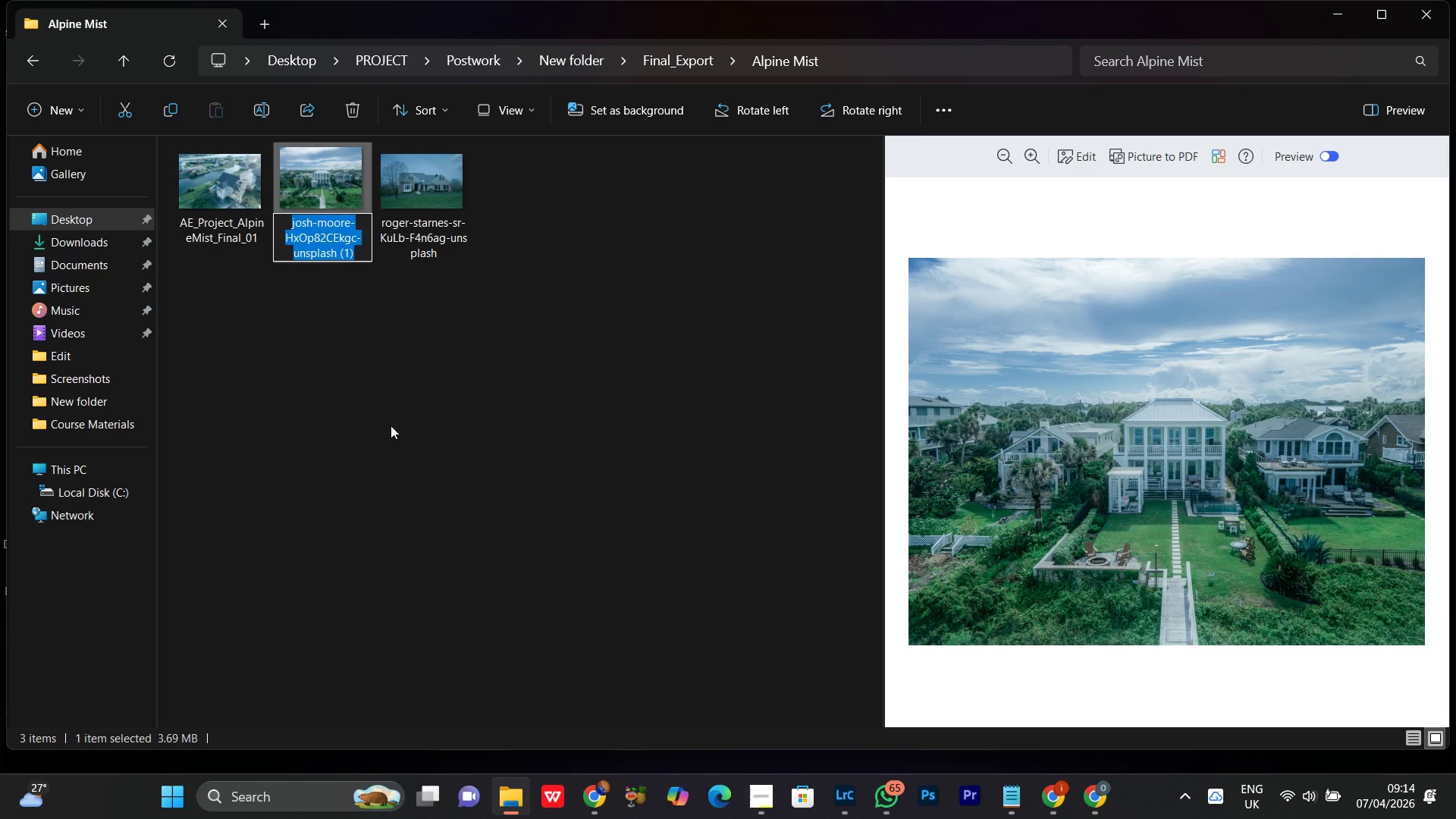 
key(Control+V)
 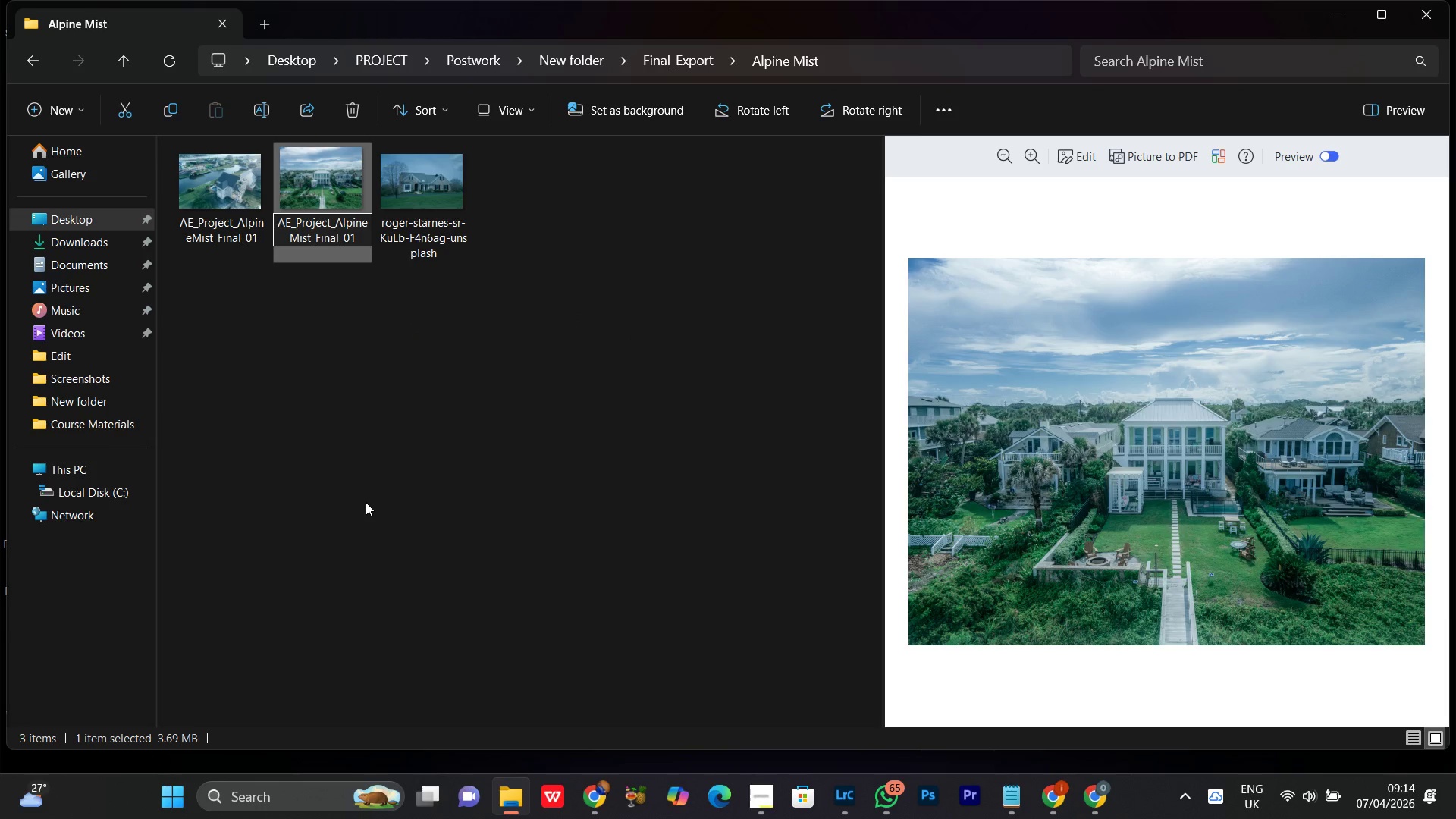 
key(Backspace)
 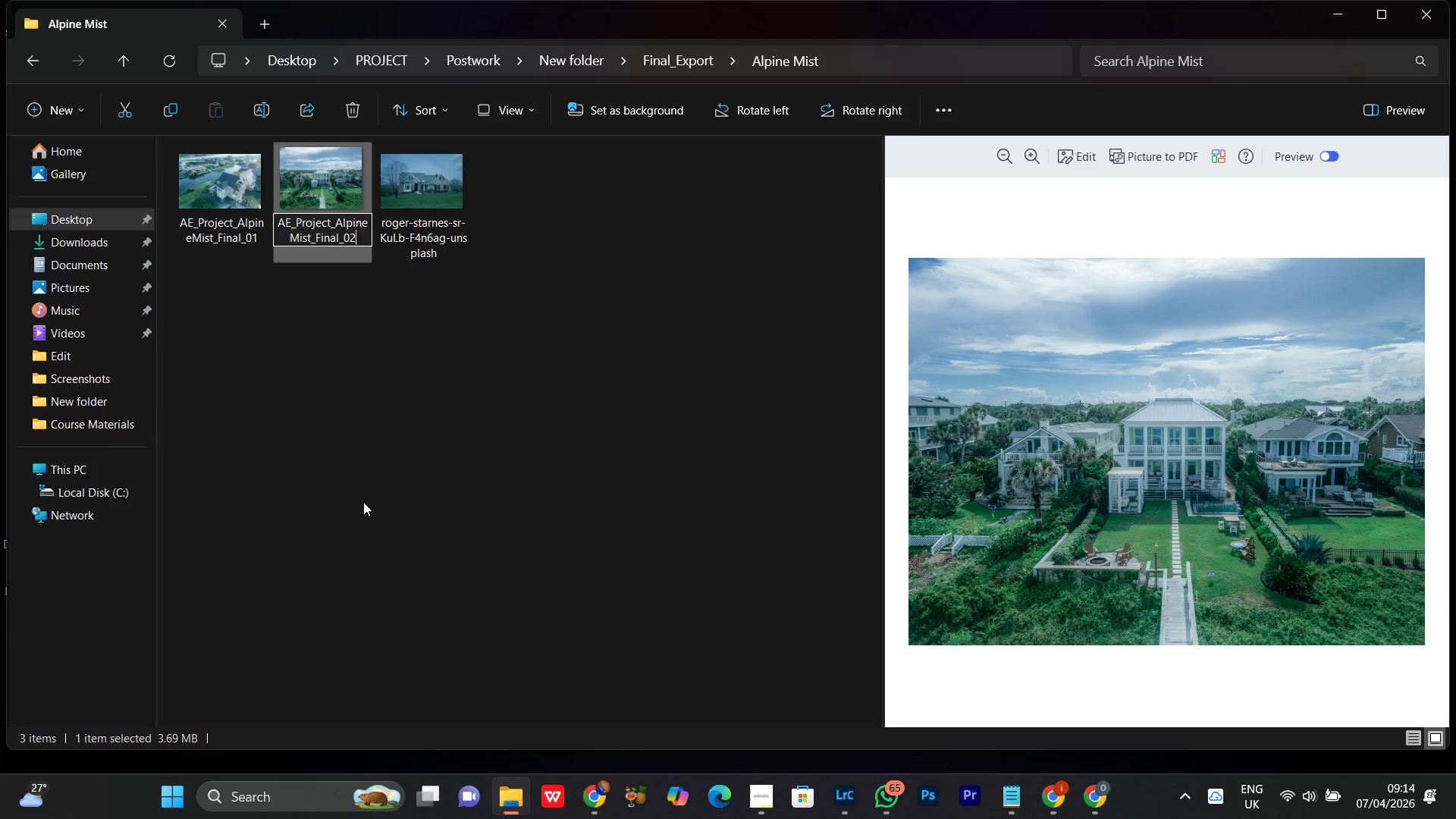 
key(2)
 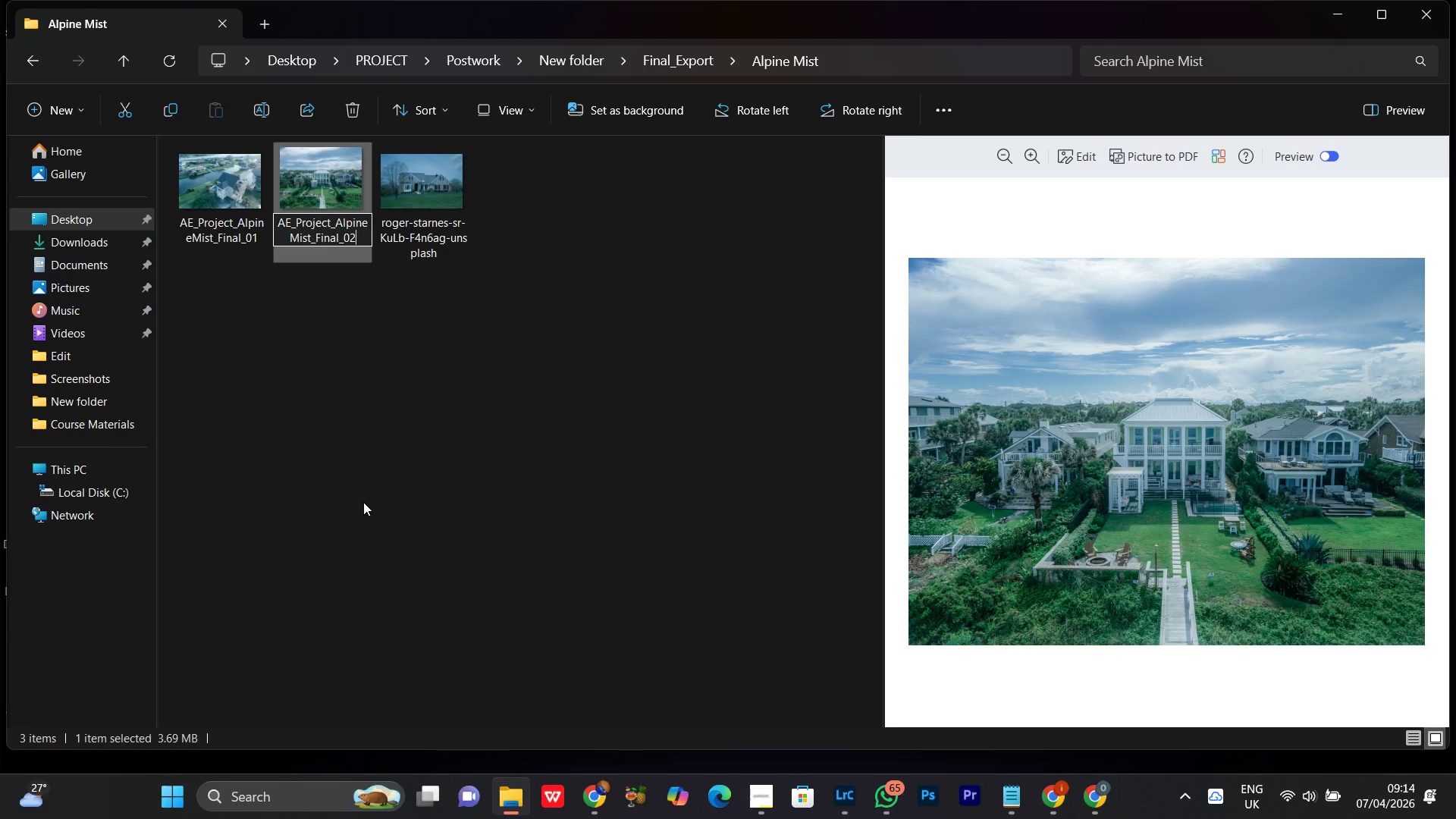 
key(Enter)
 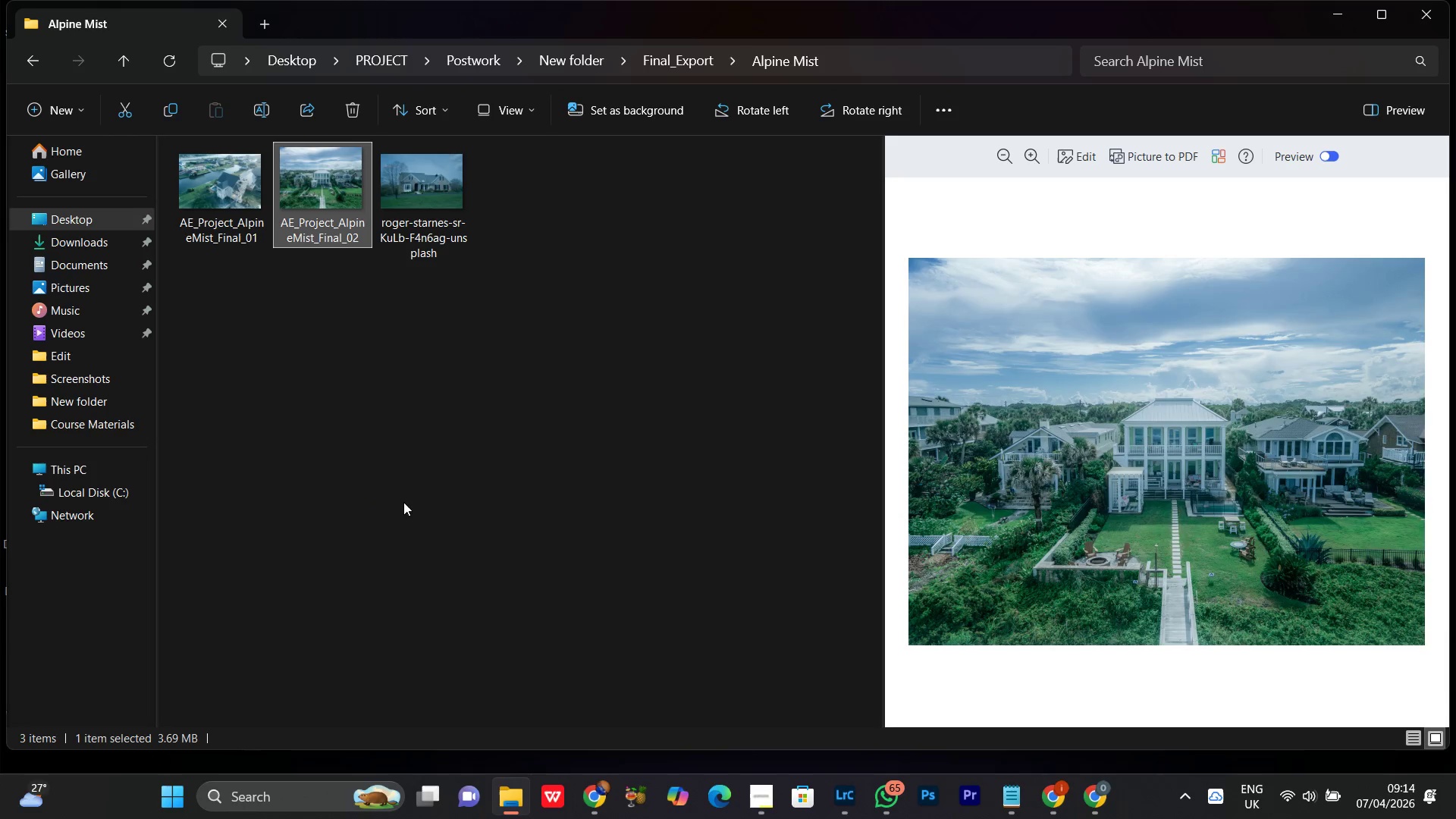 
left_click([407, 488])
 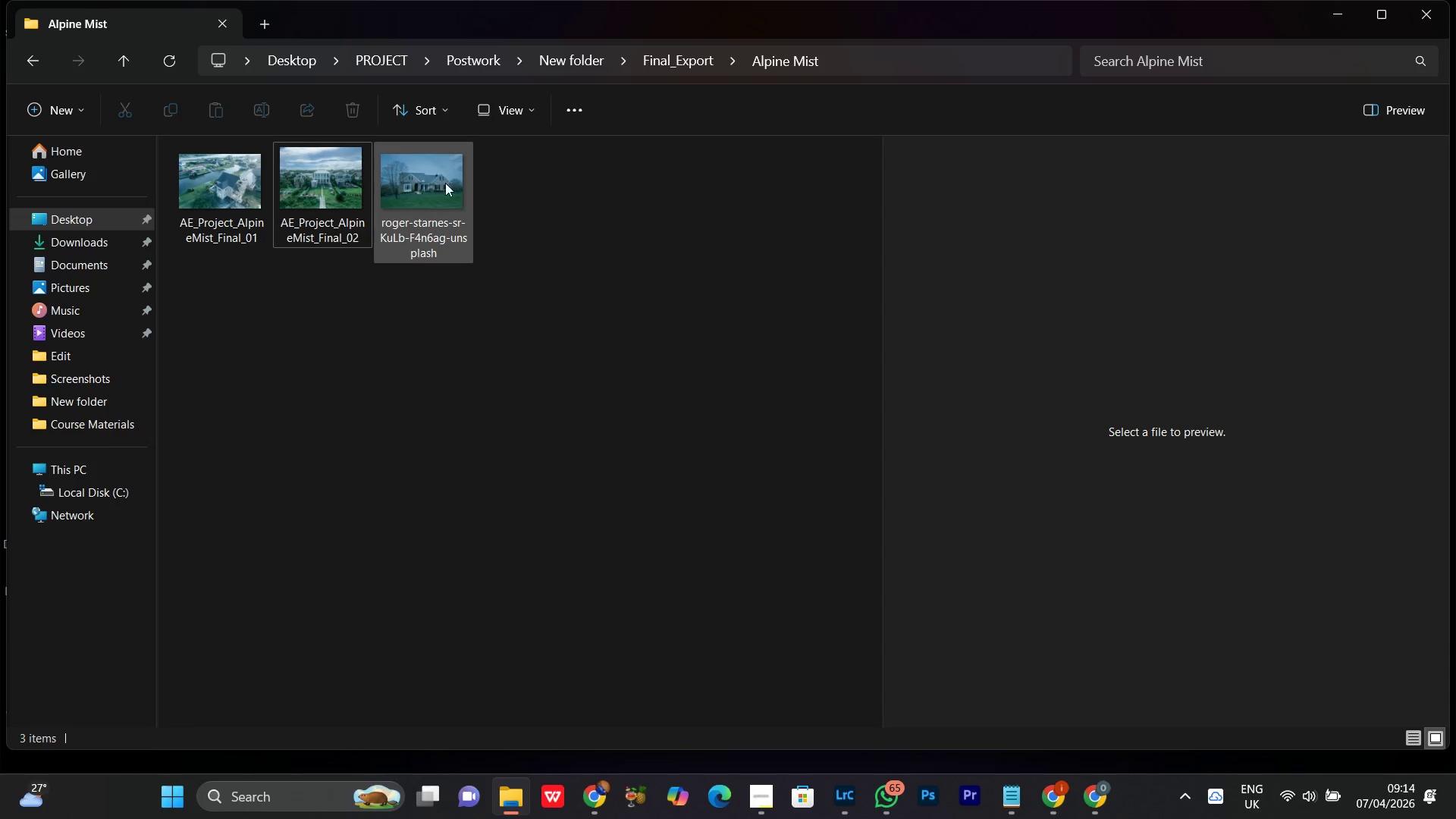 
left_click([437, 181])
 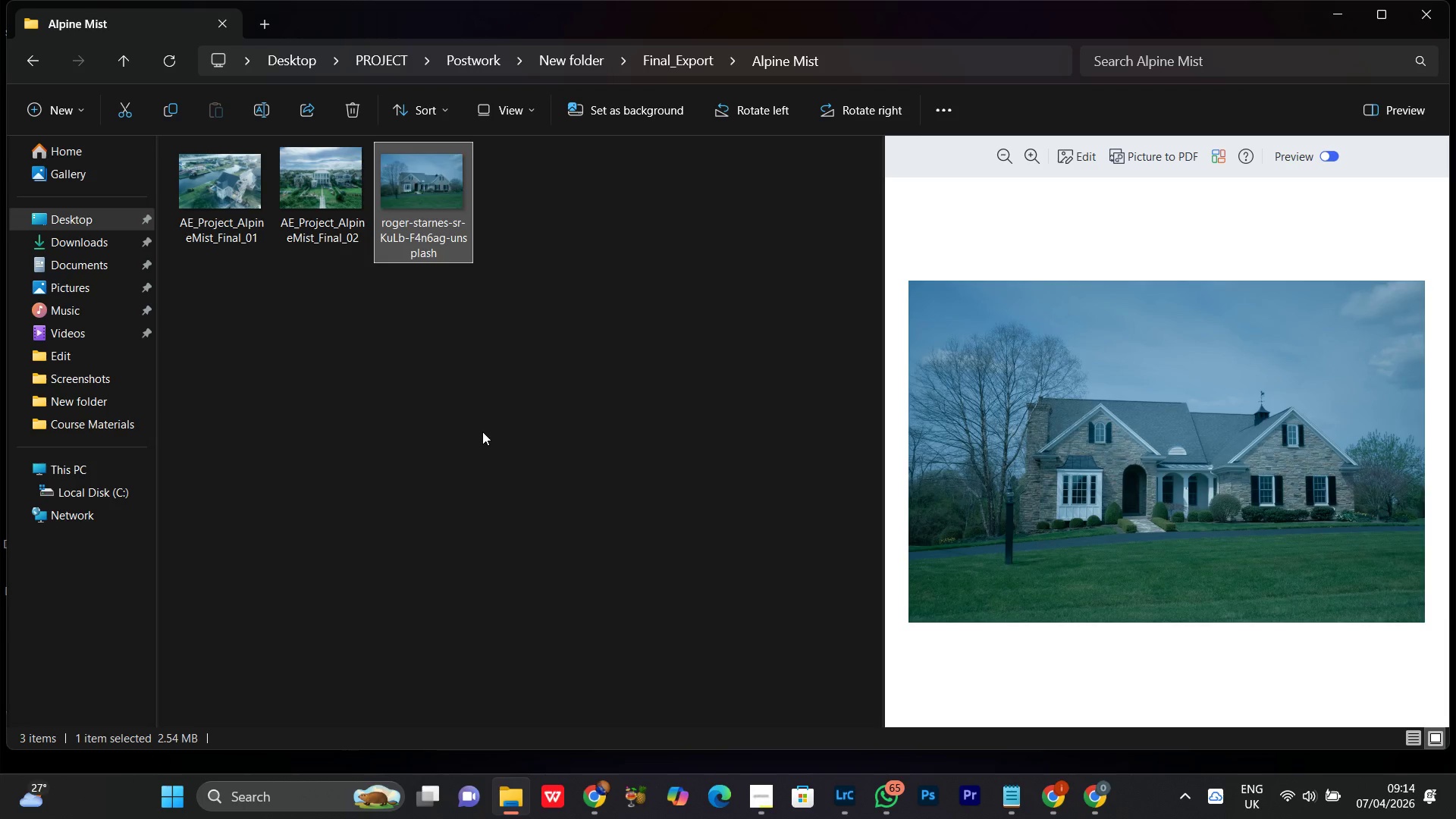 
left_click([482, 431])
 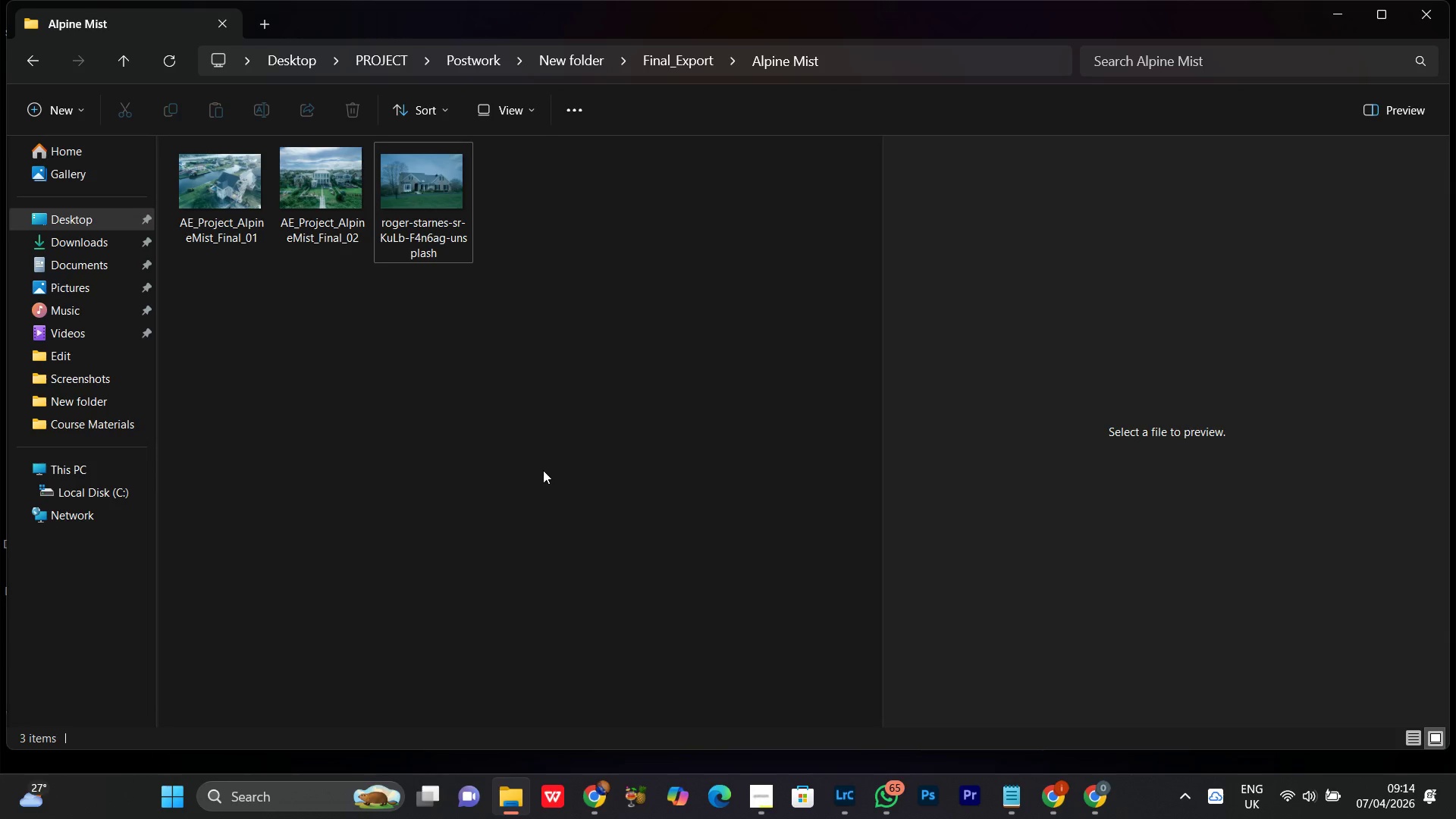 
wait(8.95)
 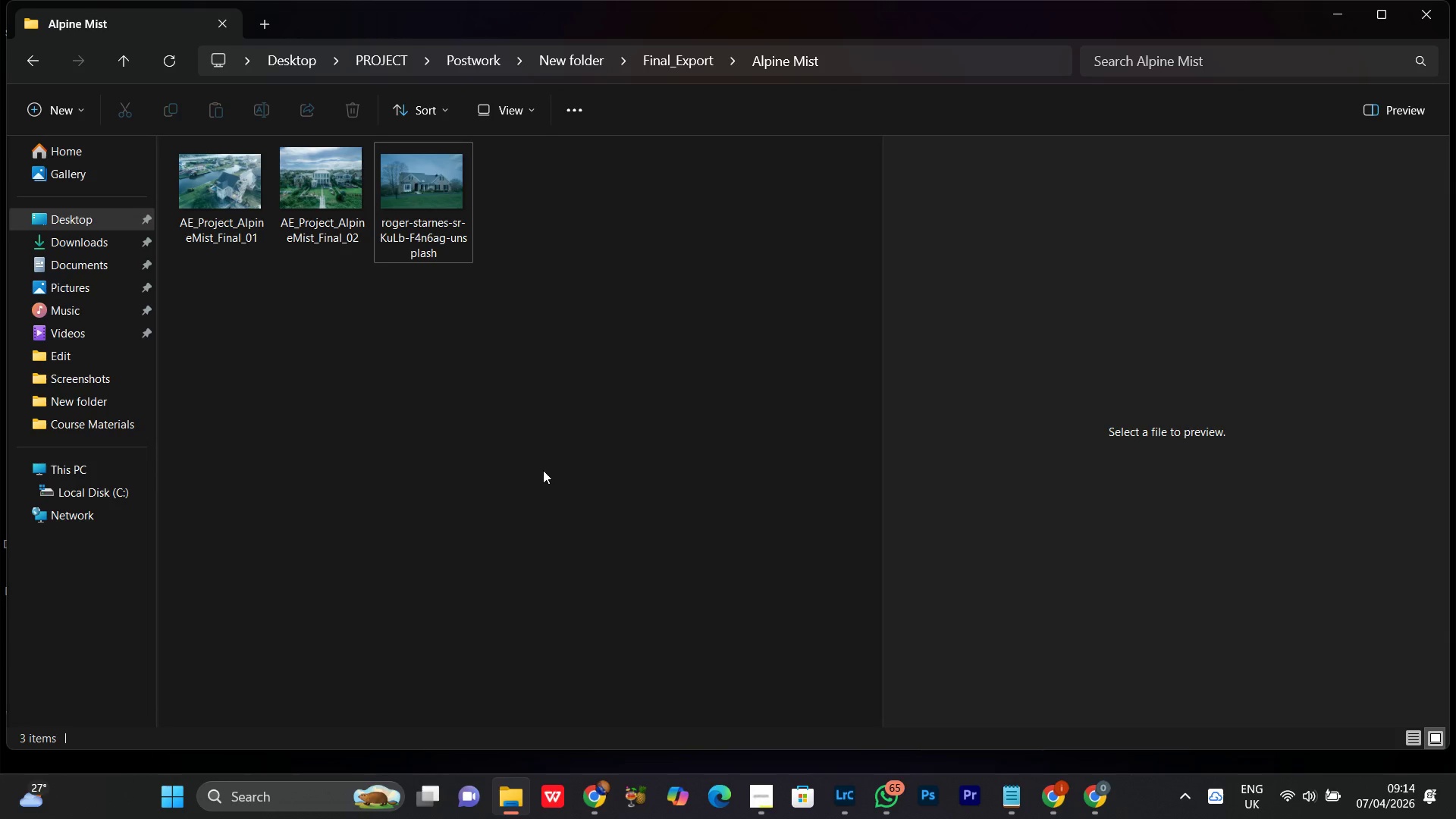 
left_click([404, 227])
 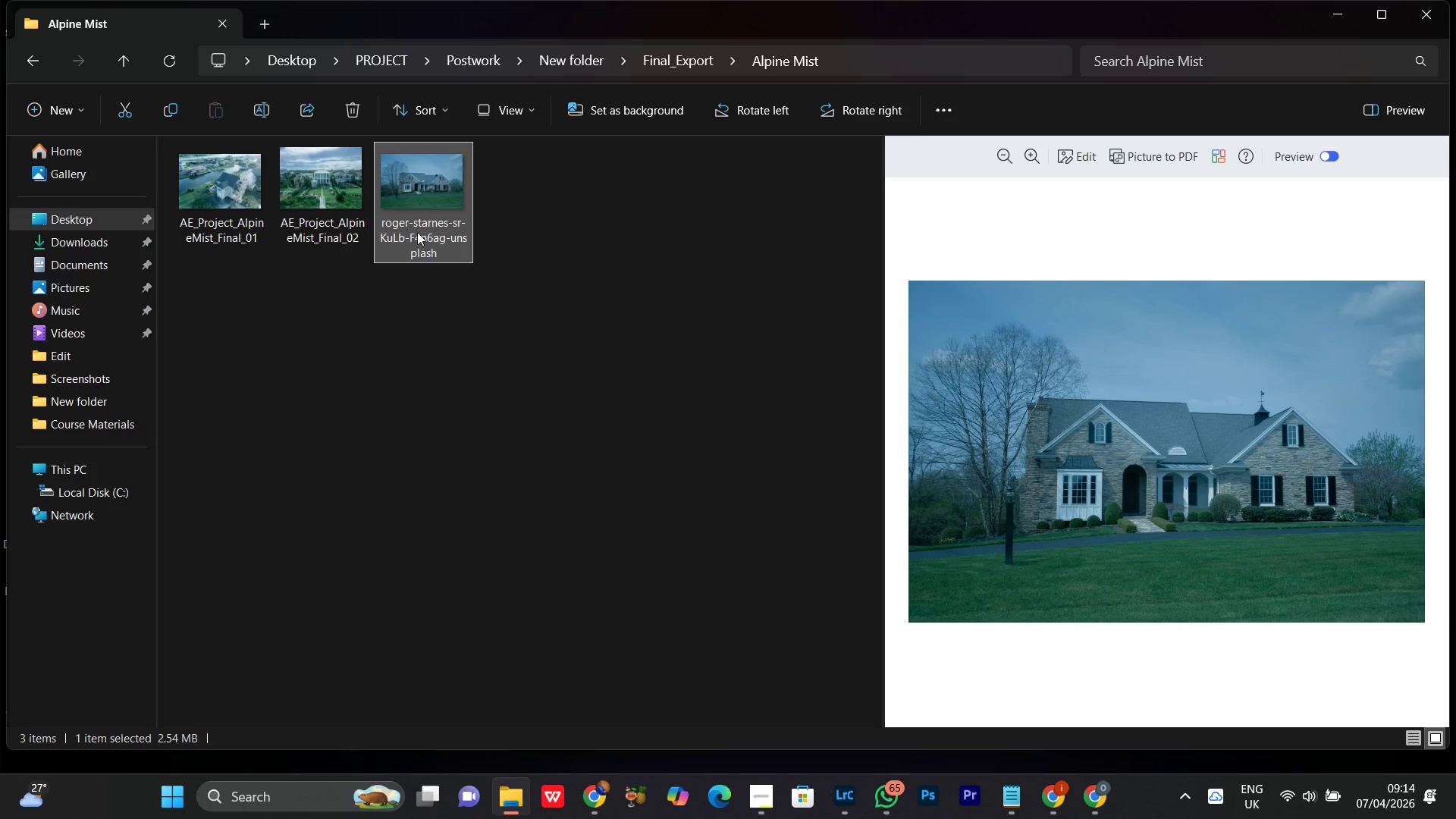 
mouse_move([434, 228])
 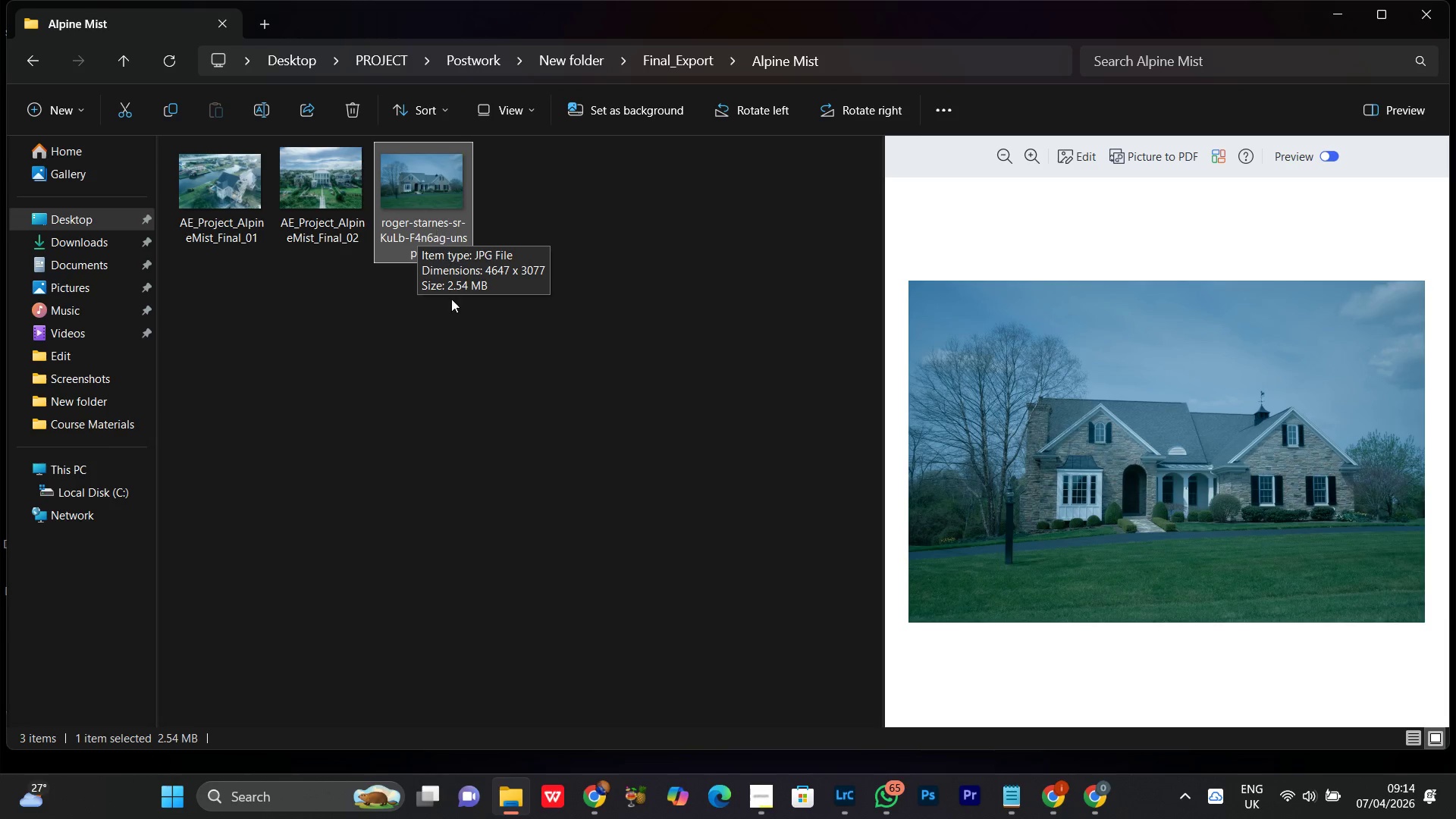 
left_click([417, 403])
 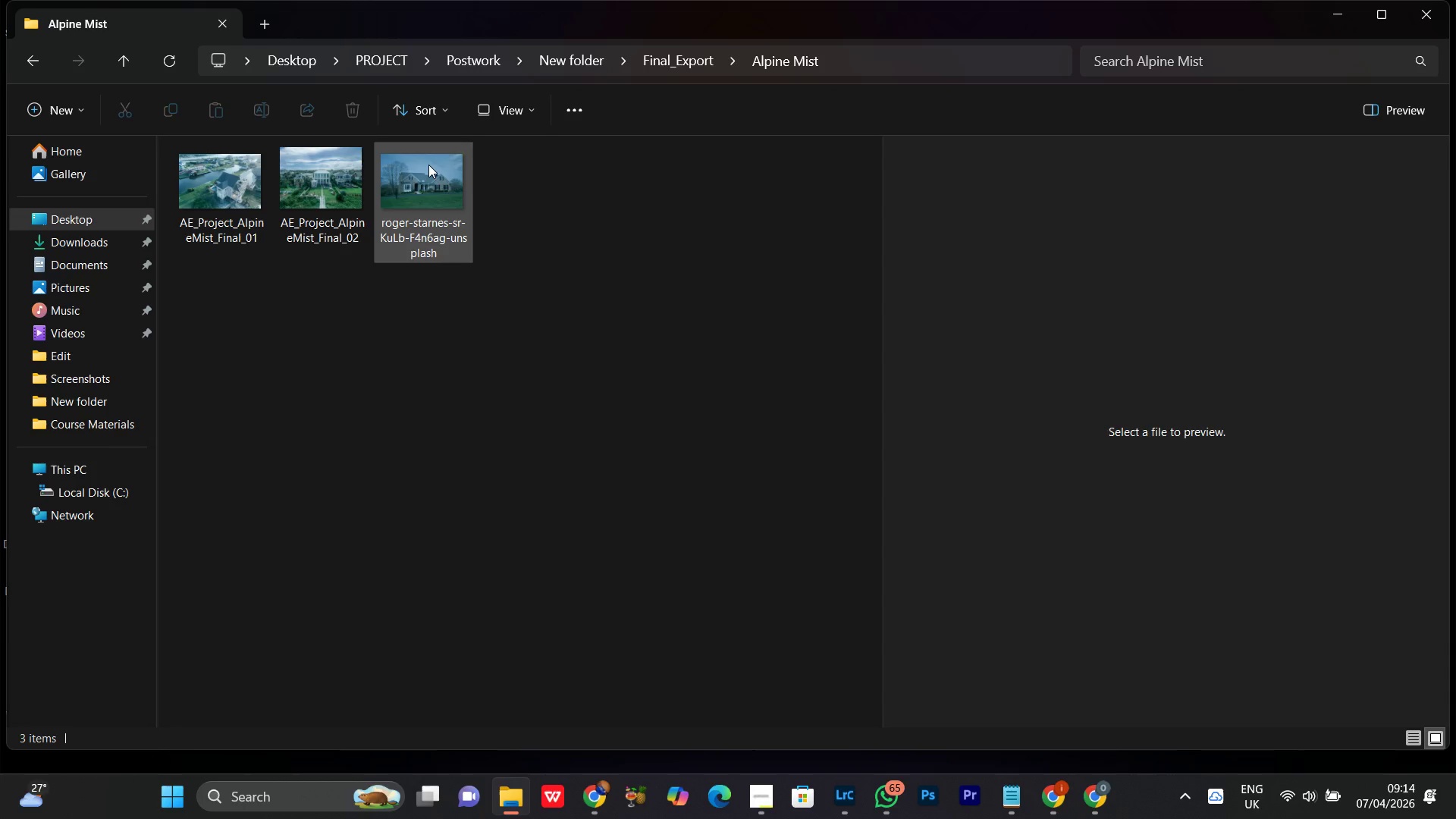 
left_click([428, 162])
 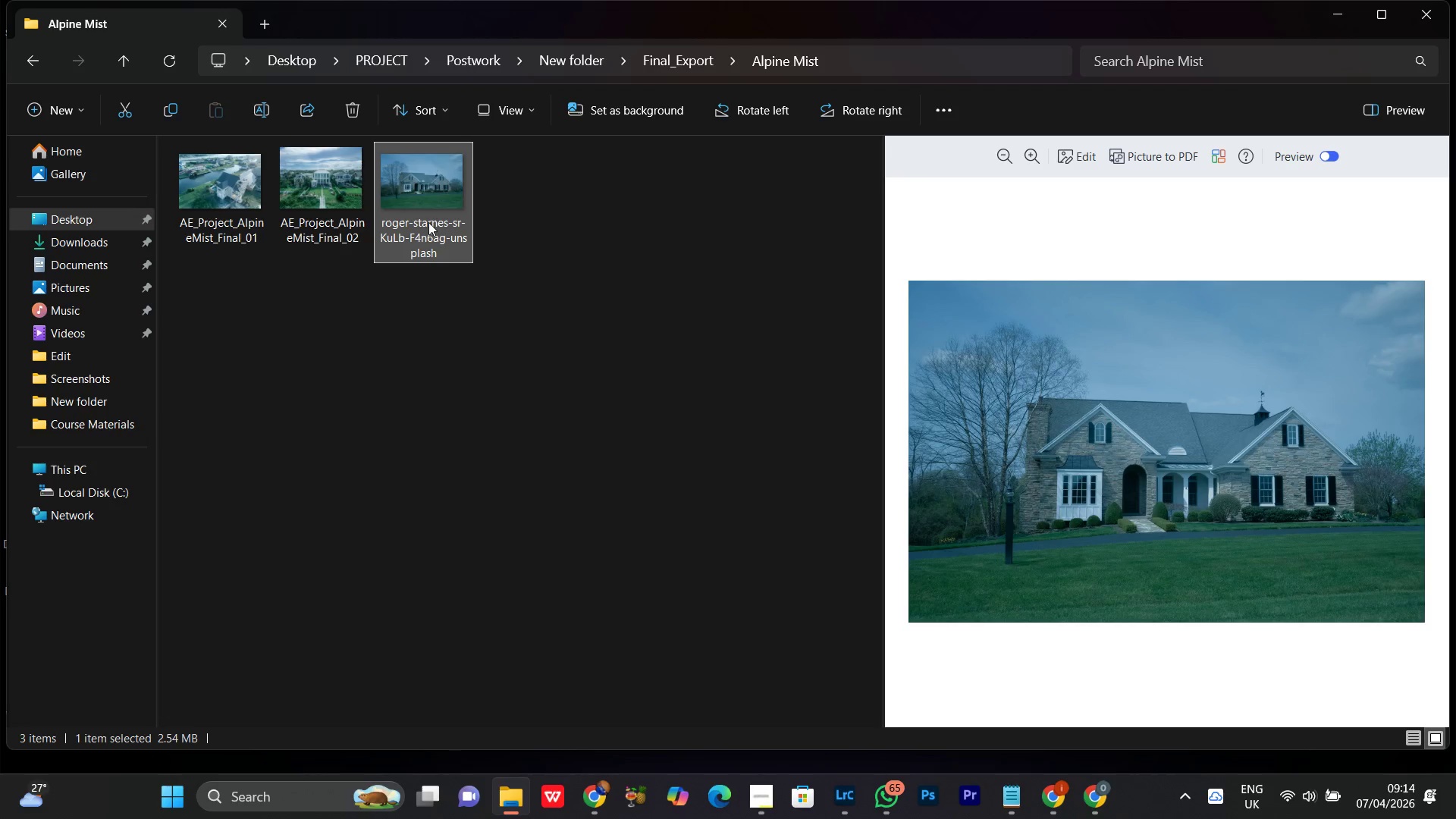 
mouse_move([440, 240])
 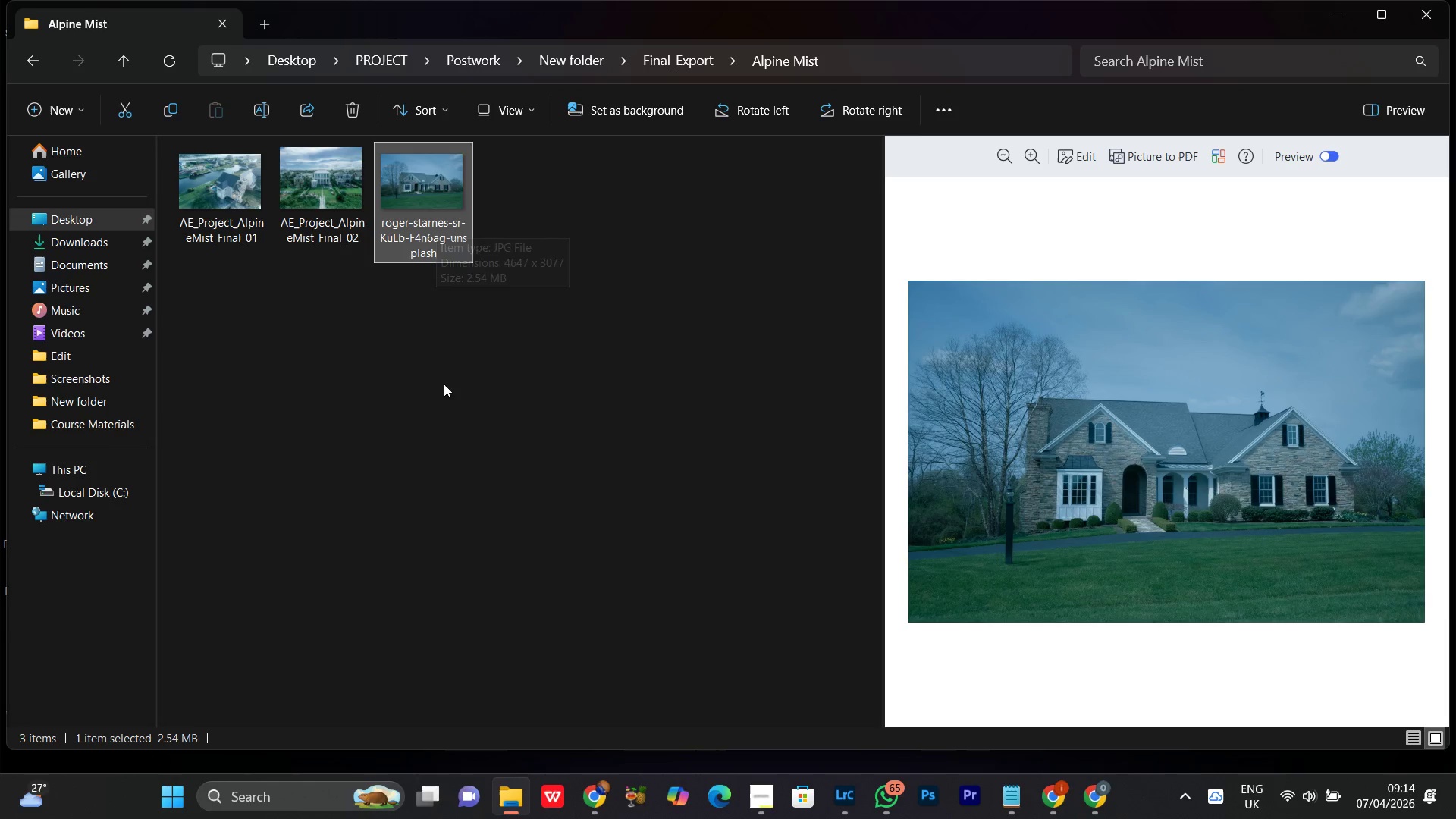 
left_click([444, 384])
 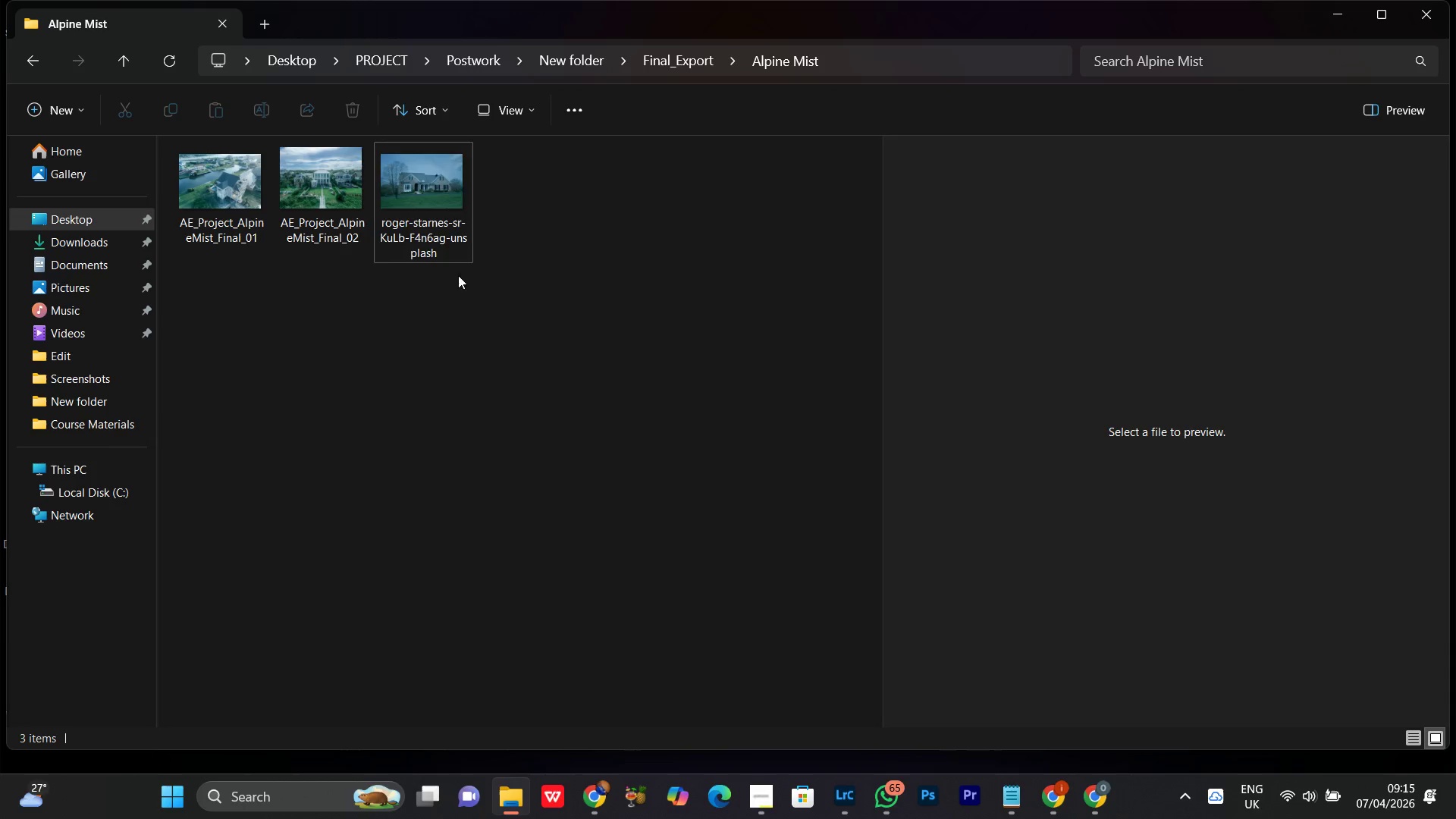 
left_click([397, 215])
 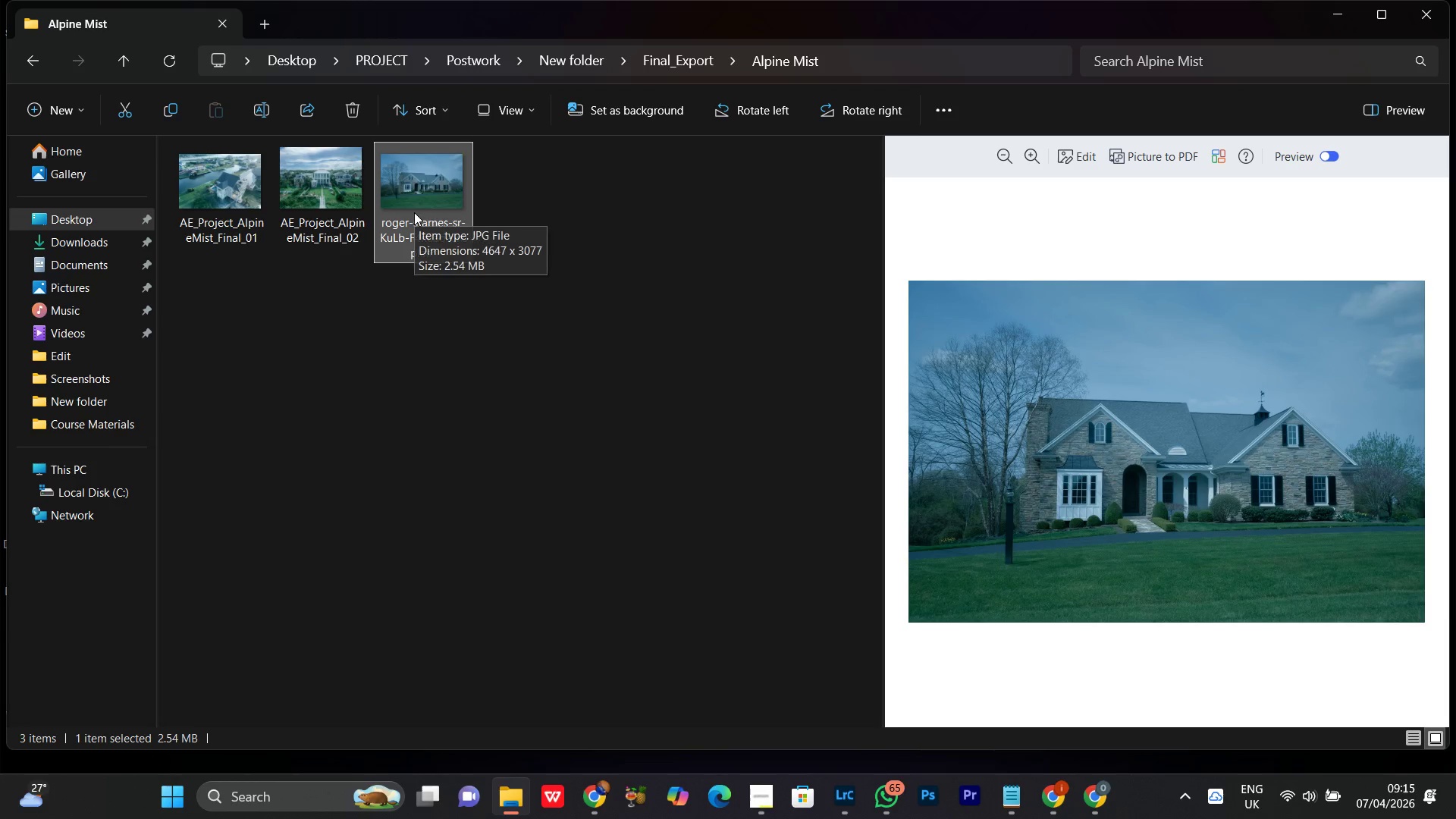 
right_click([414, 212])
 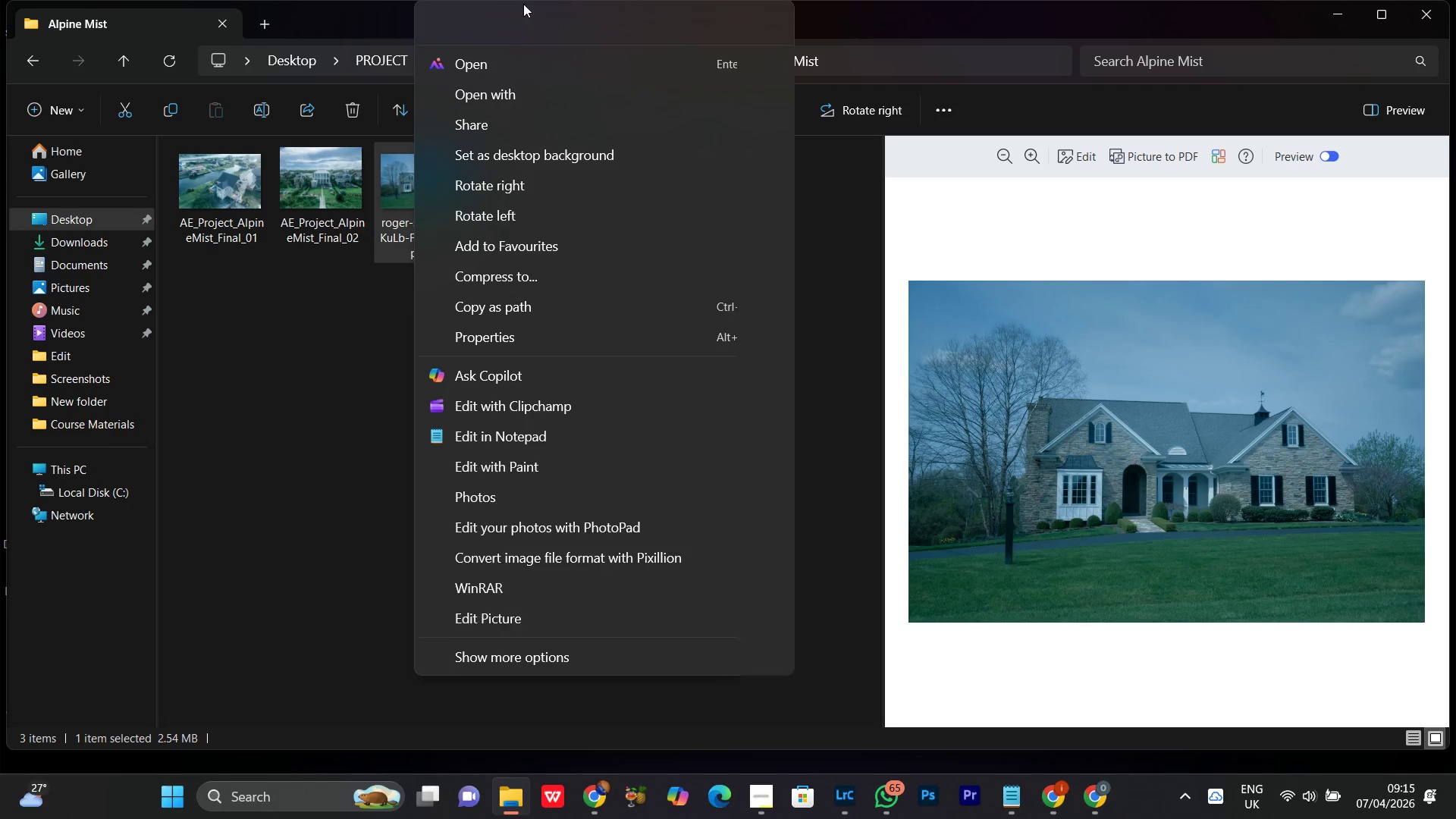 
left_click([516, 22])
 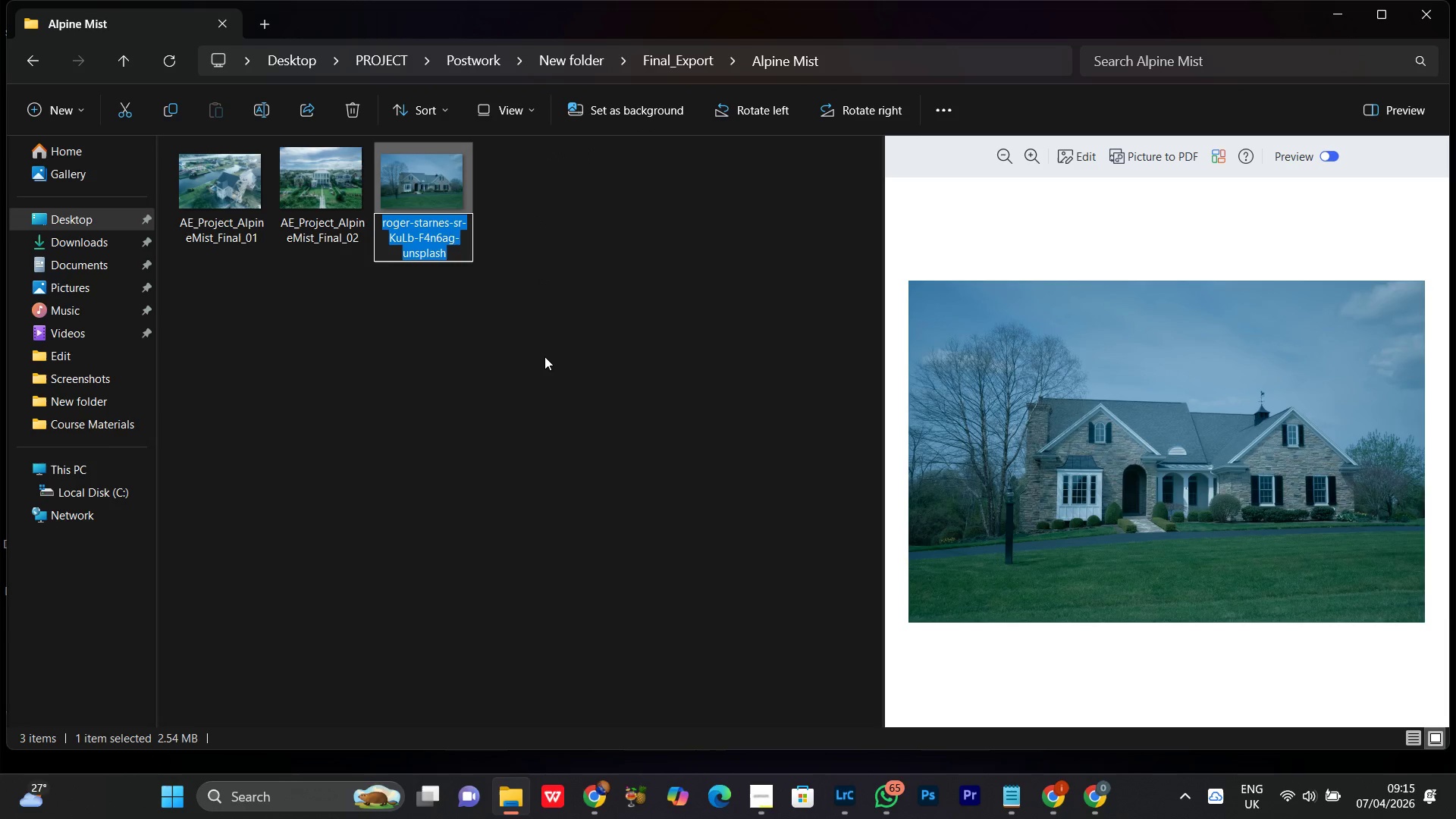 
key(Control+V)
 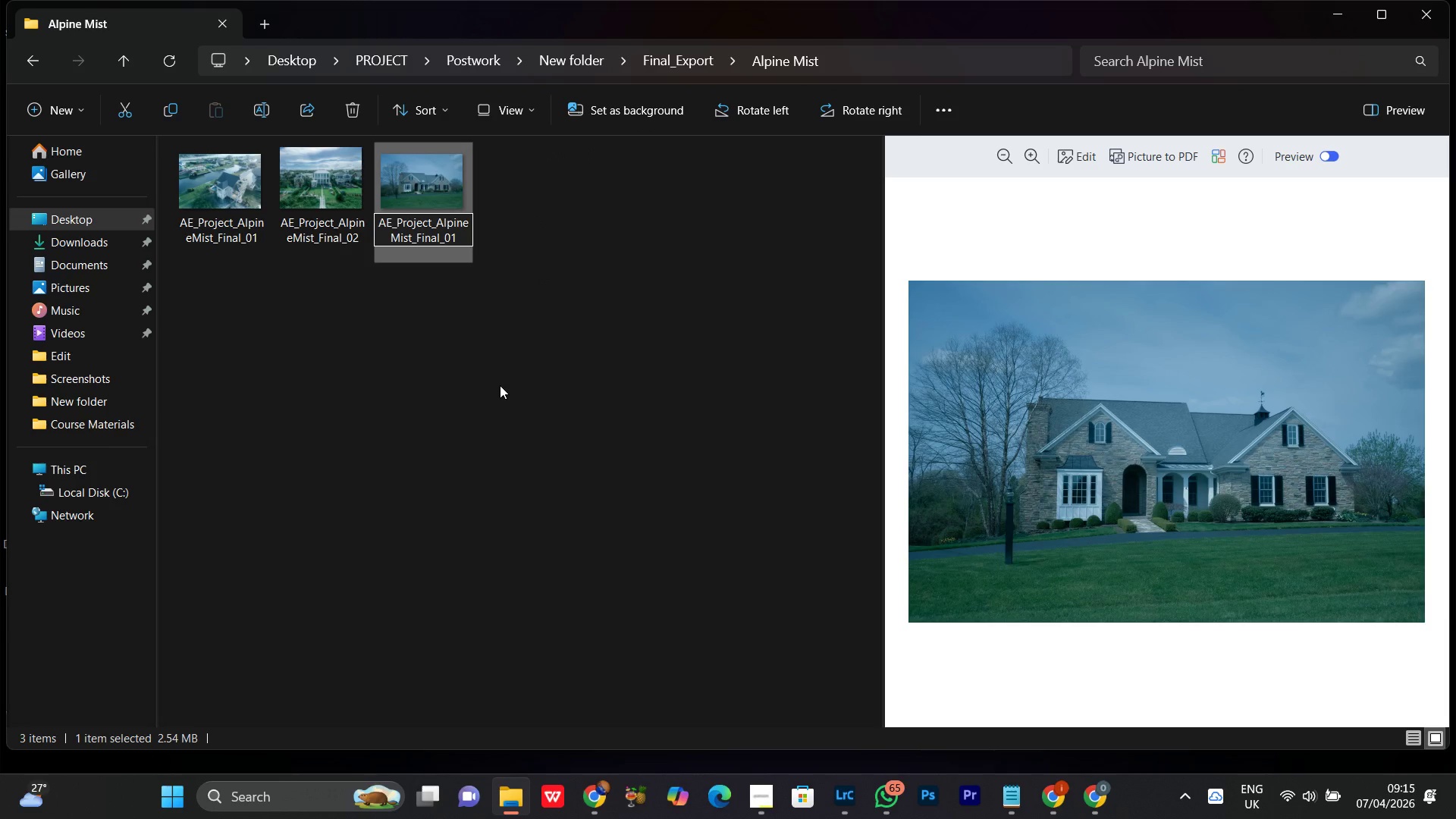 
key(Backspace)
 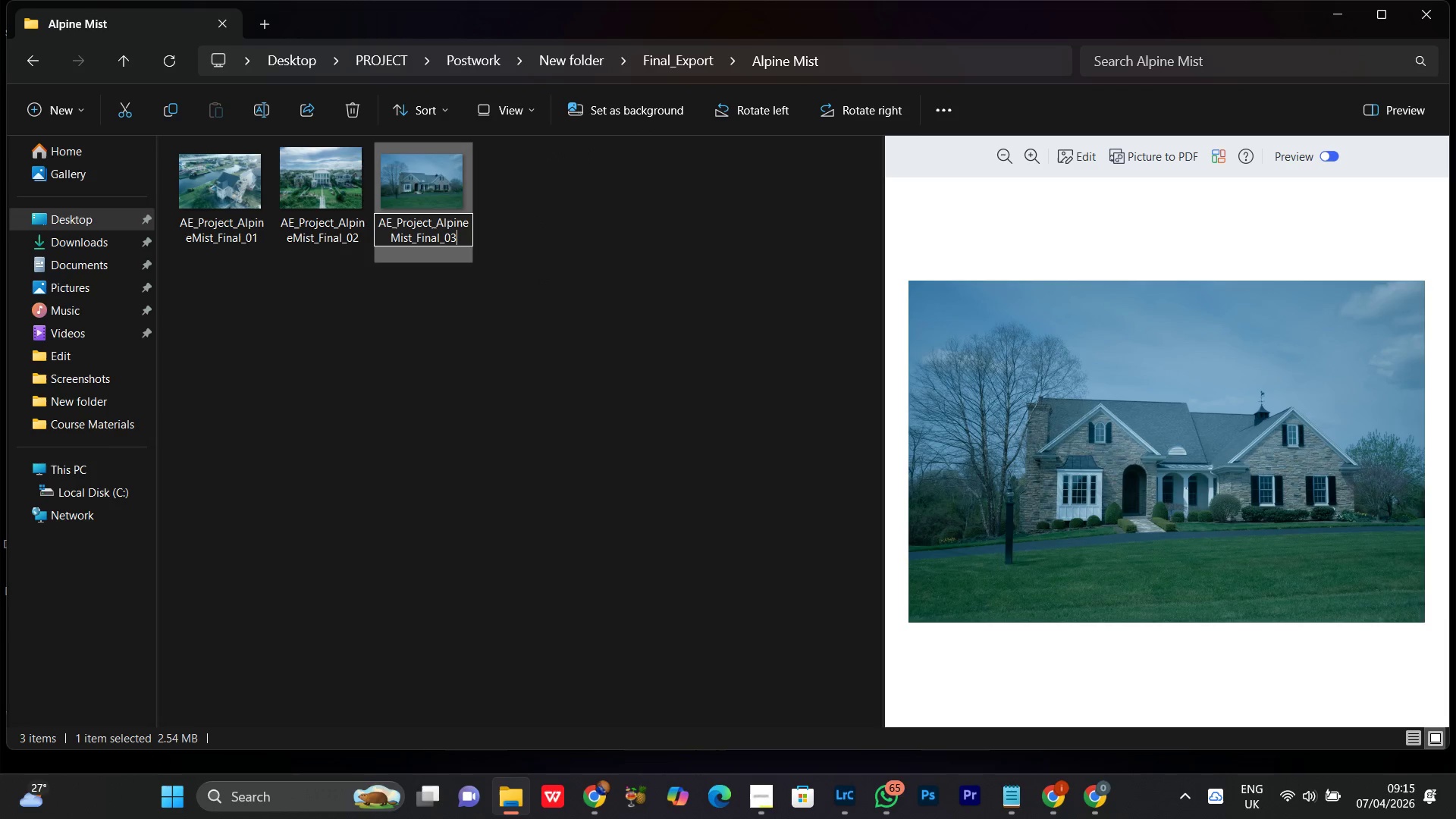 
key(3)
 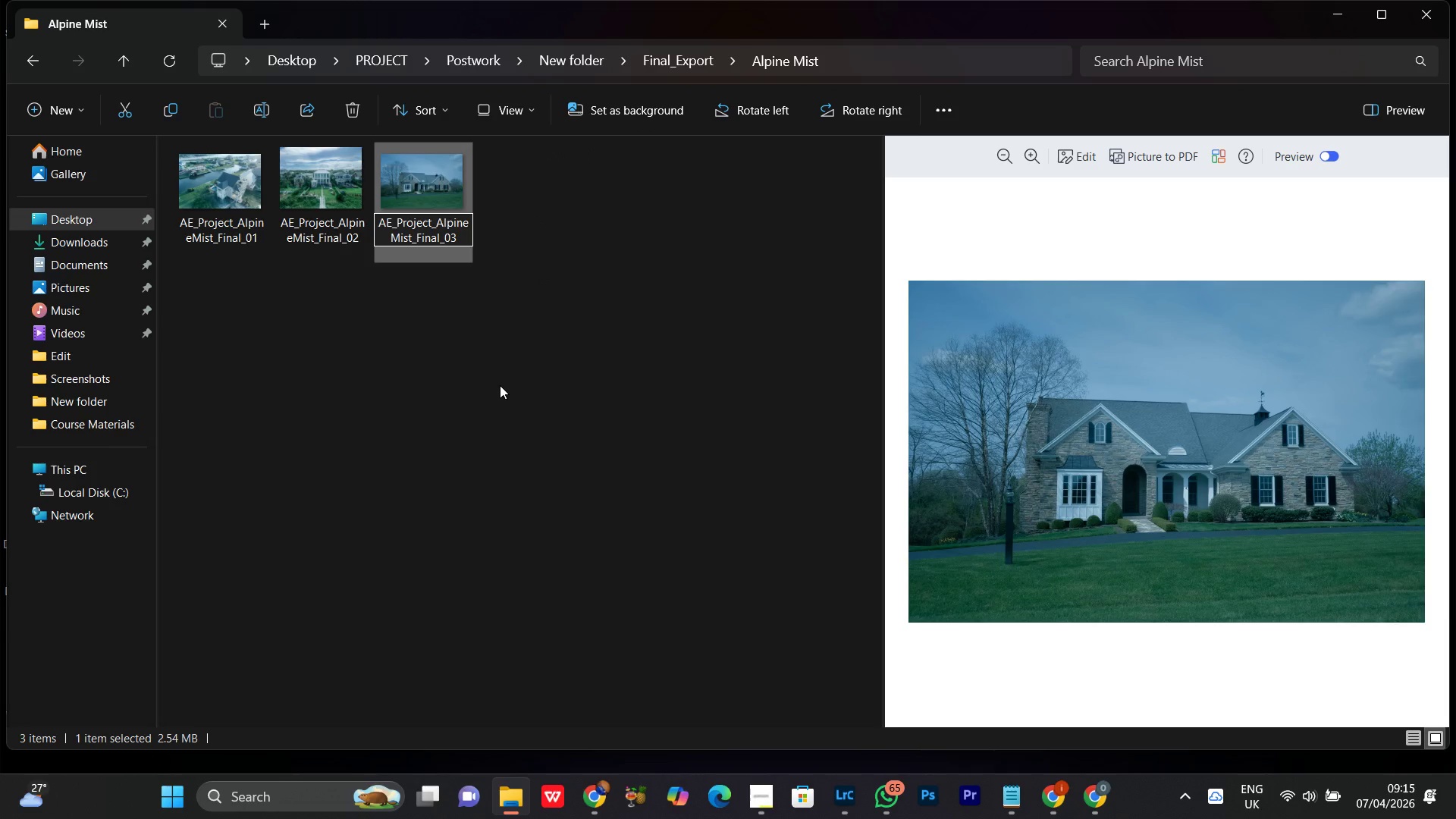 
key(Enter)
 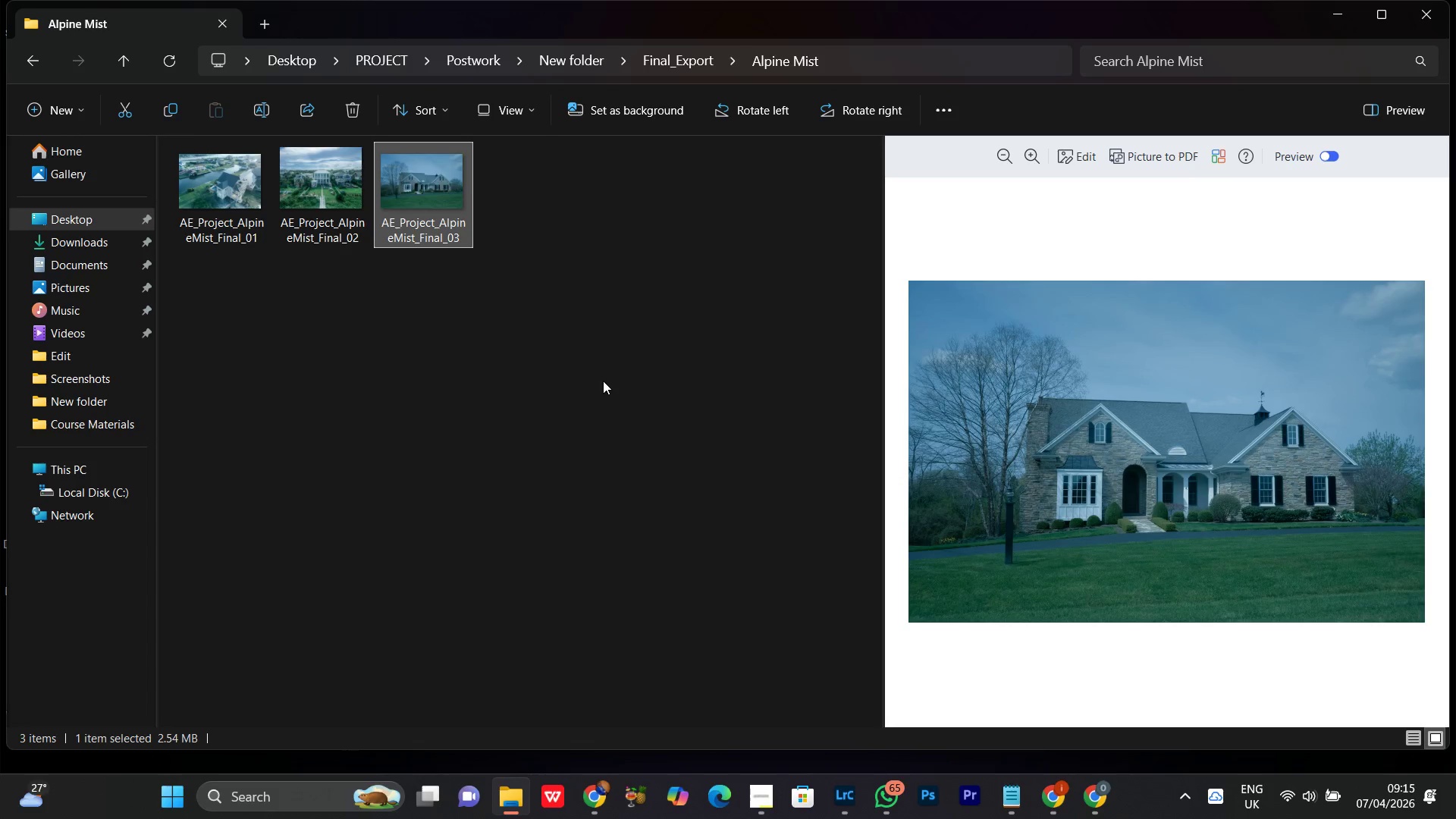 
left_click([603, 381])
 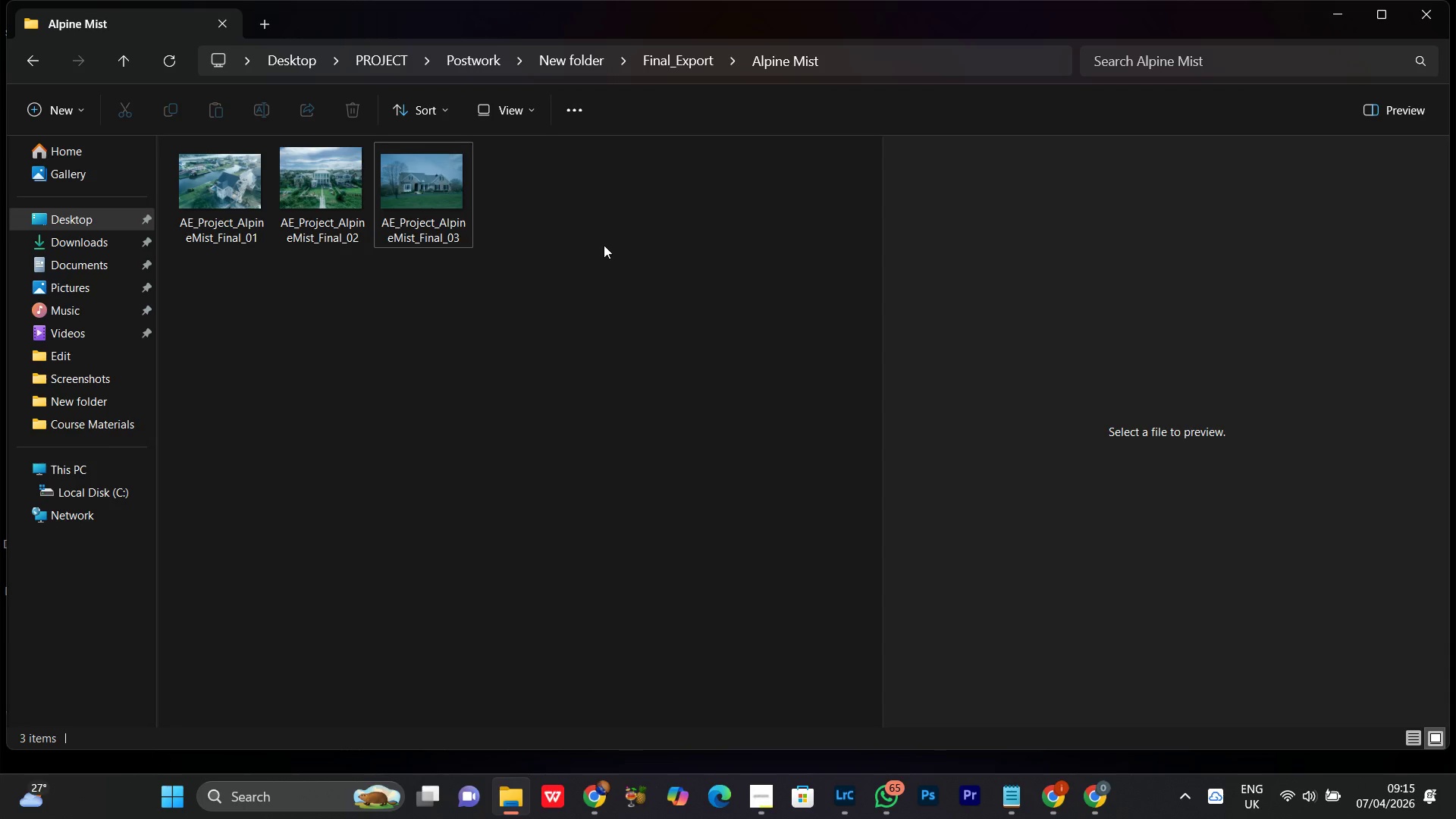 
right_click([604, 245])
 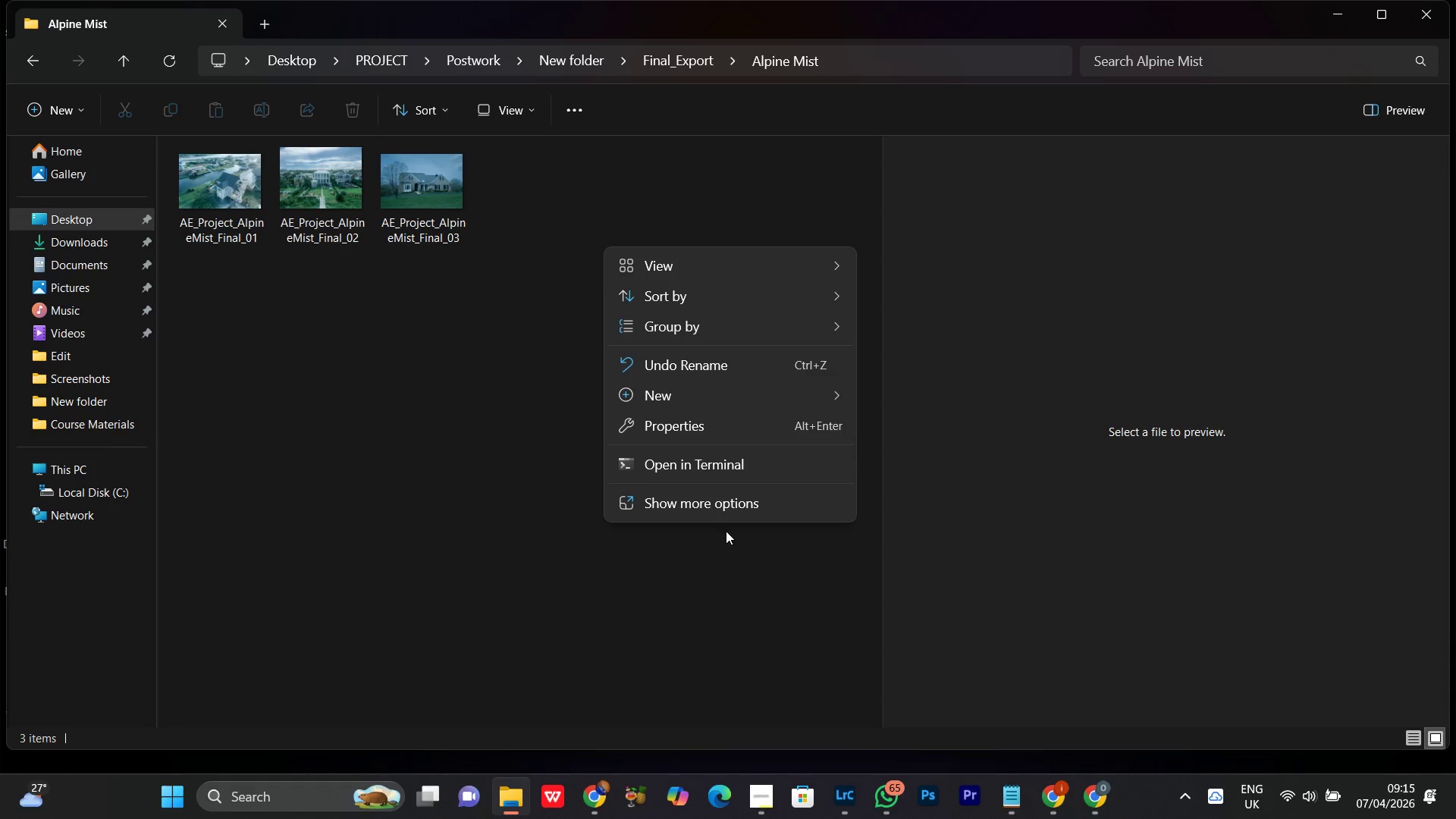 
left_click([711, 511])
 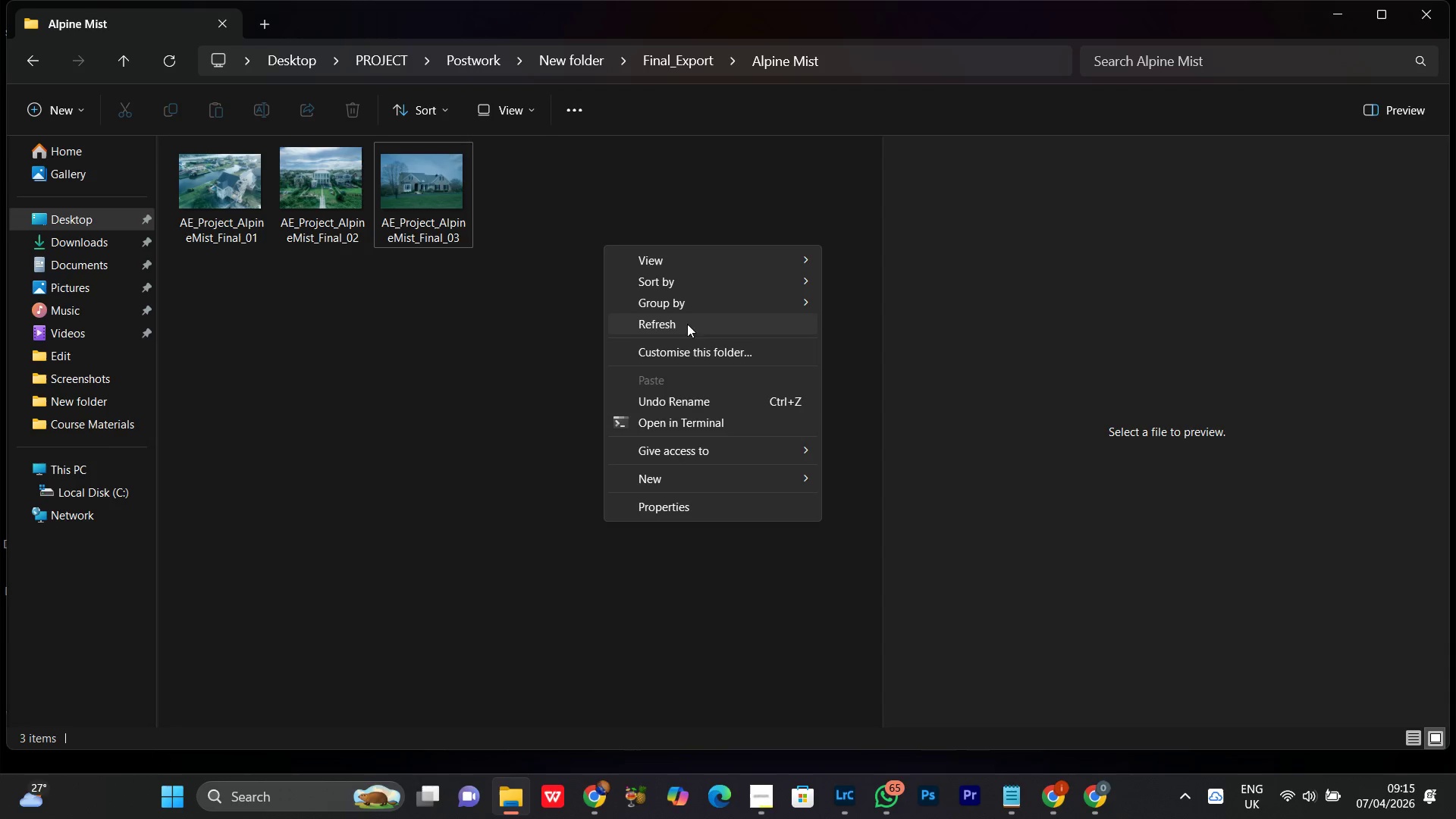 
left_click([673, 325])
 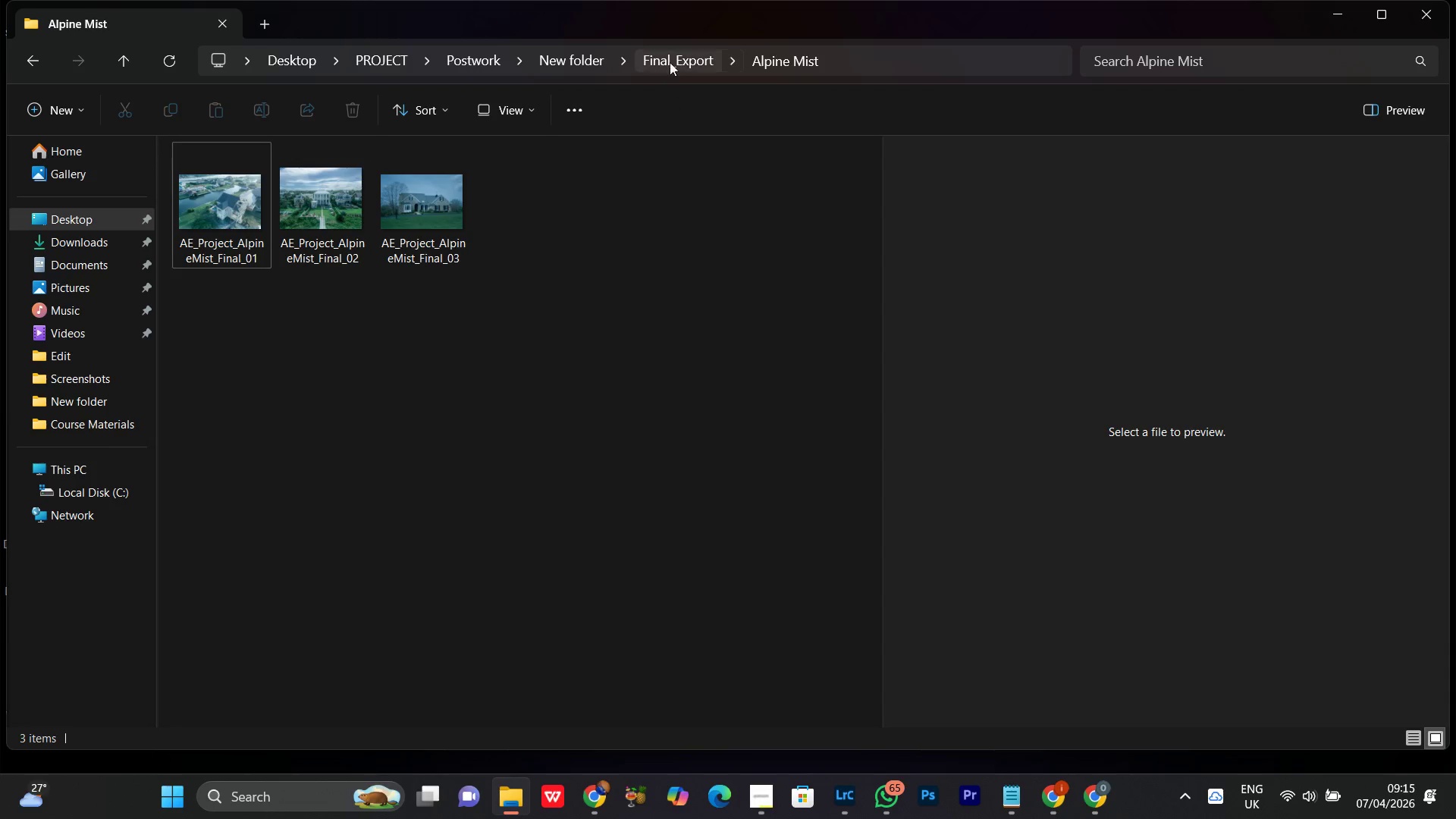 
left_click([673, 58])
 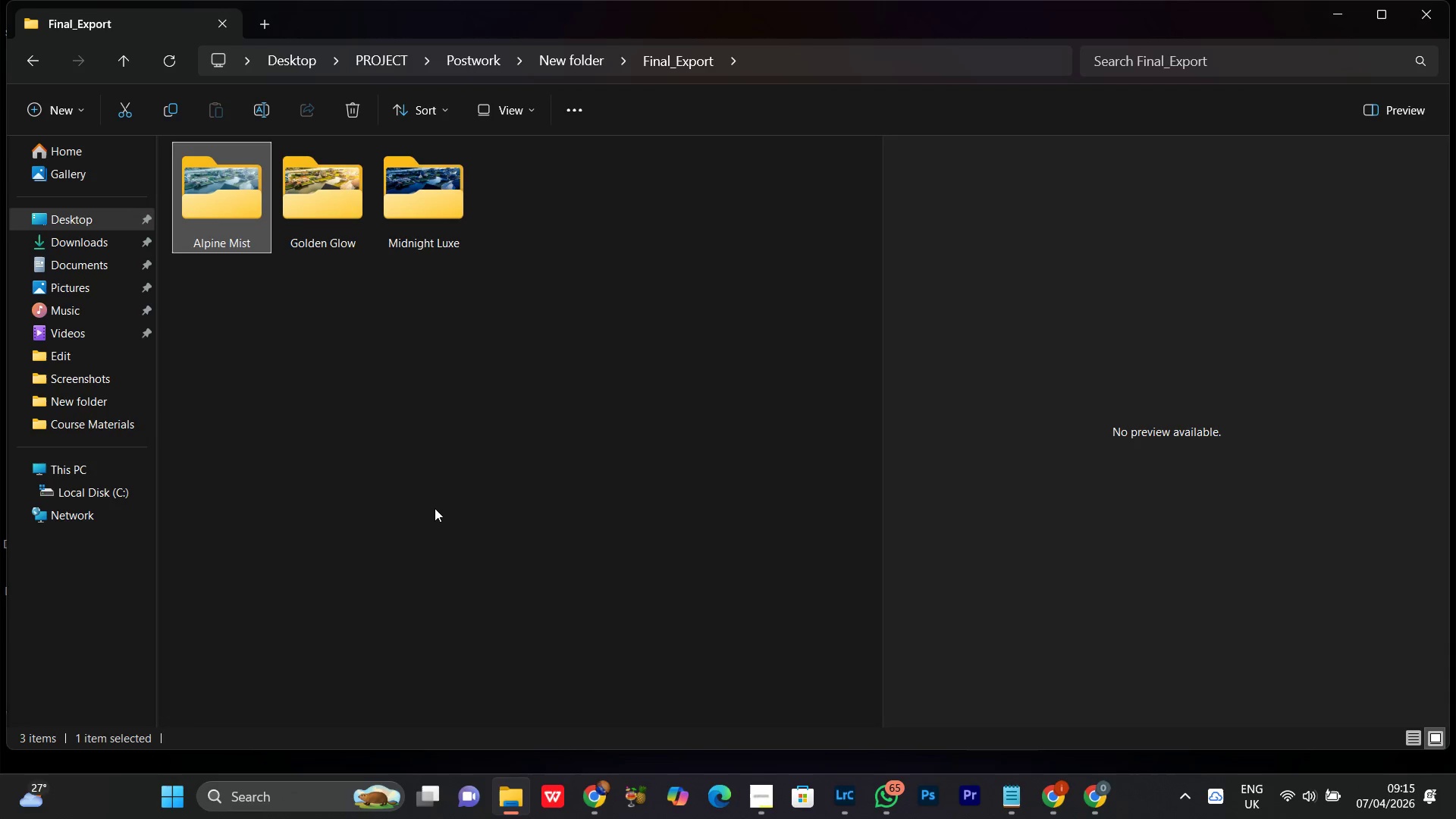 
left_click([431, 502])
 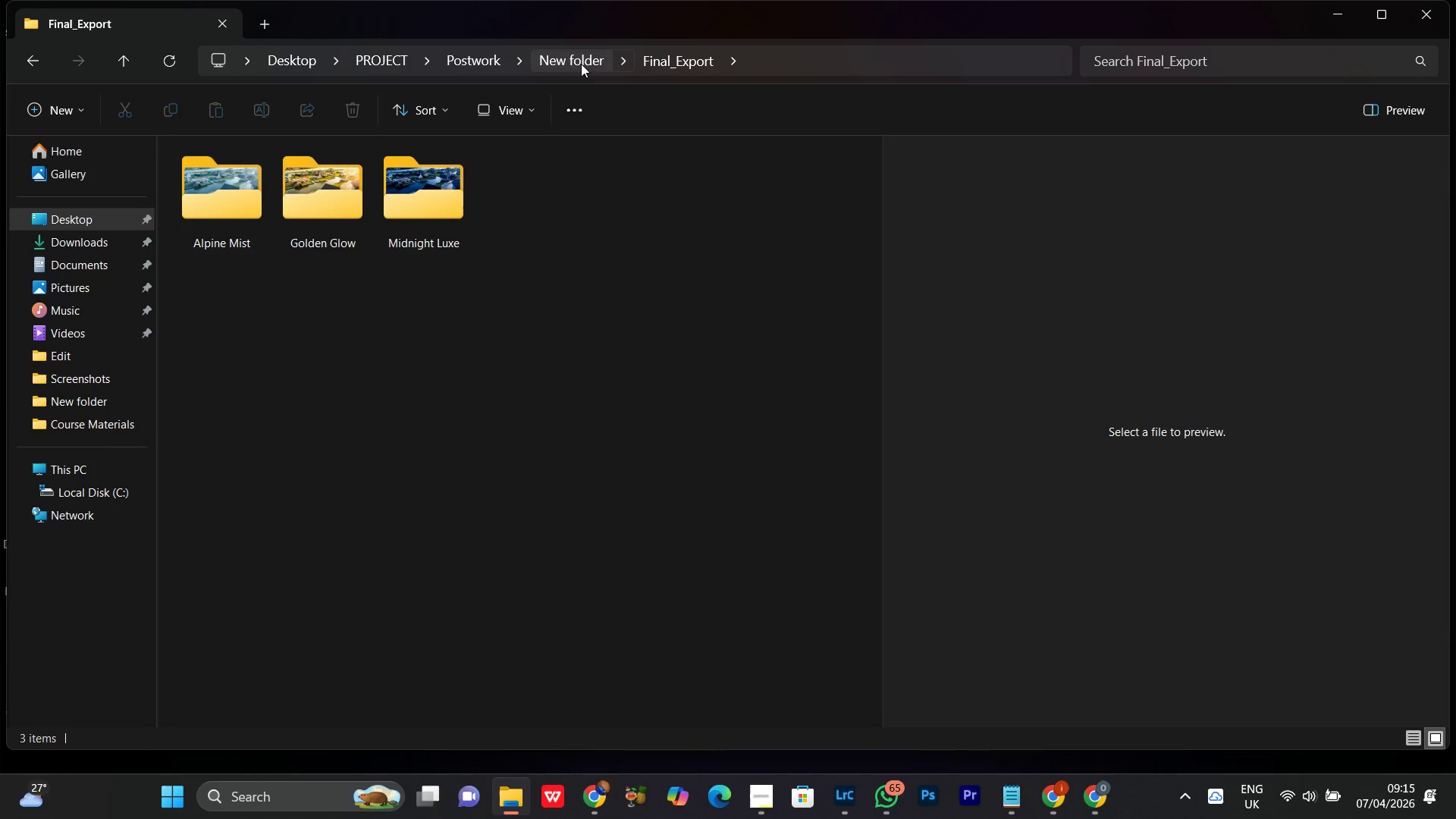 
left_click([578, 69])
 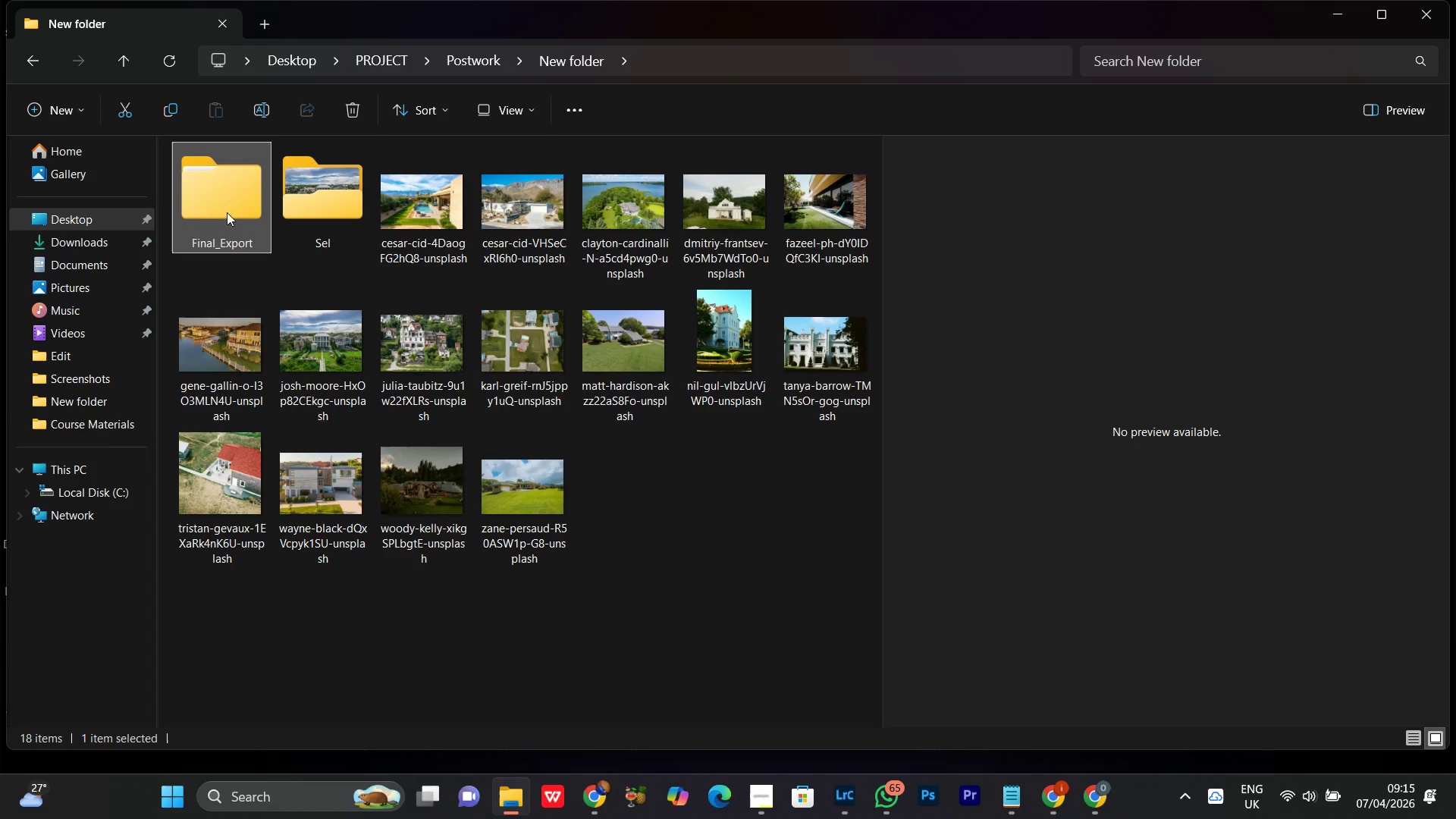 
double_click([222, 209])
 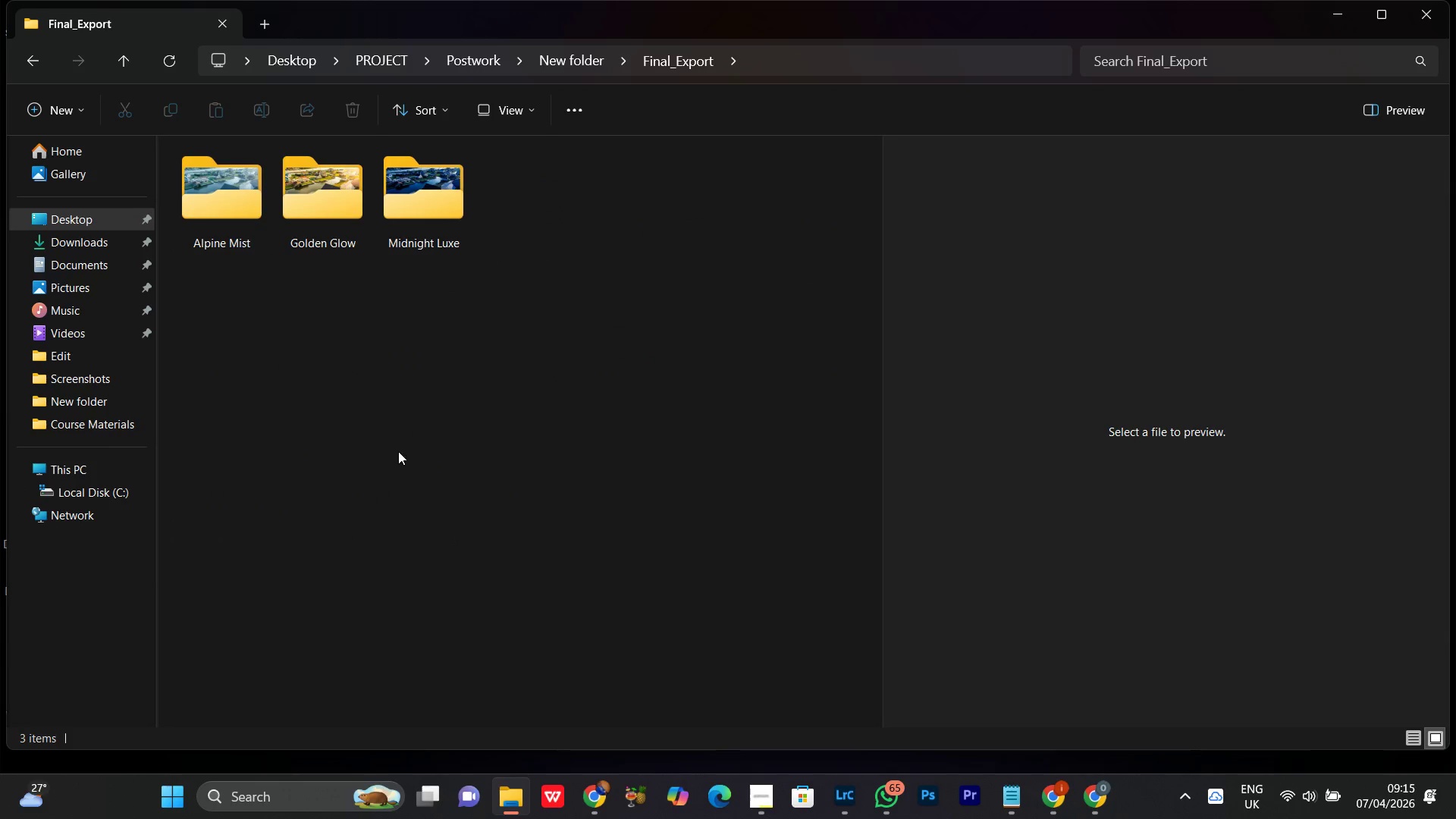 
left_click([391, 435])
 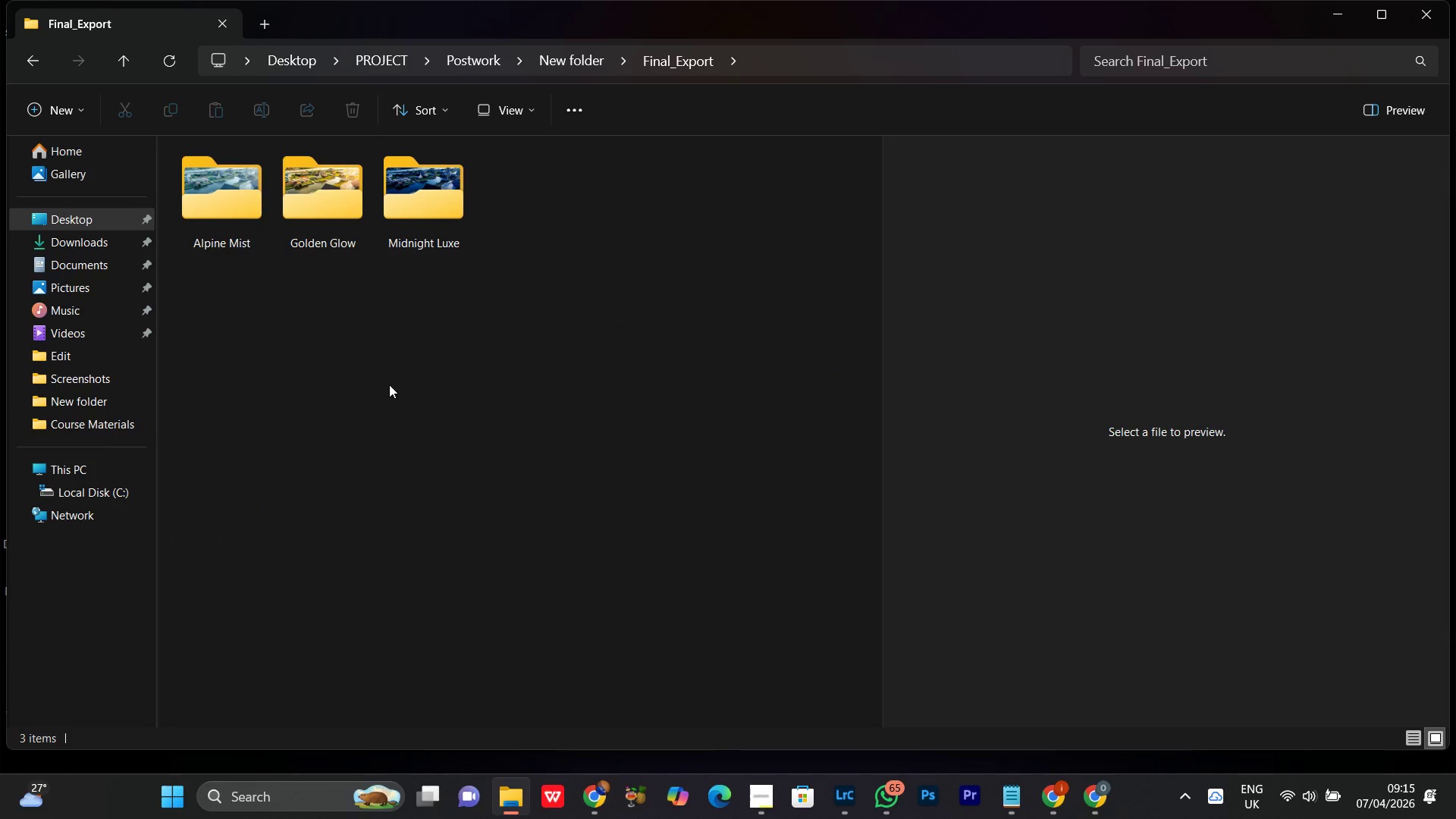 
wait(5.33)
 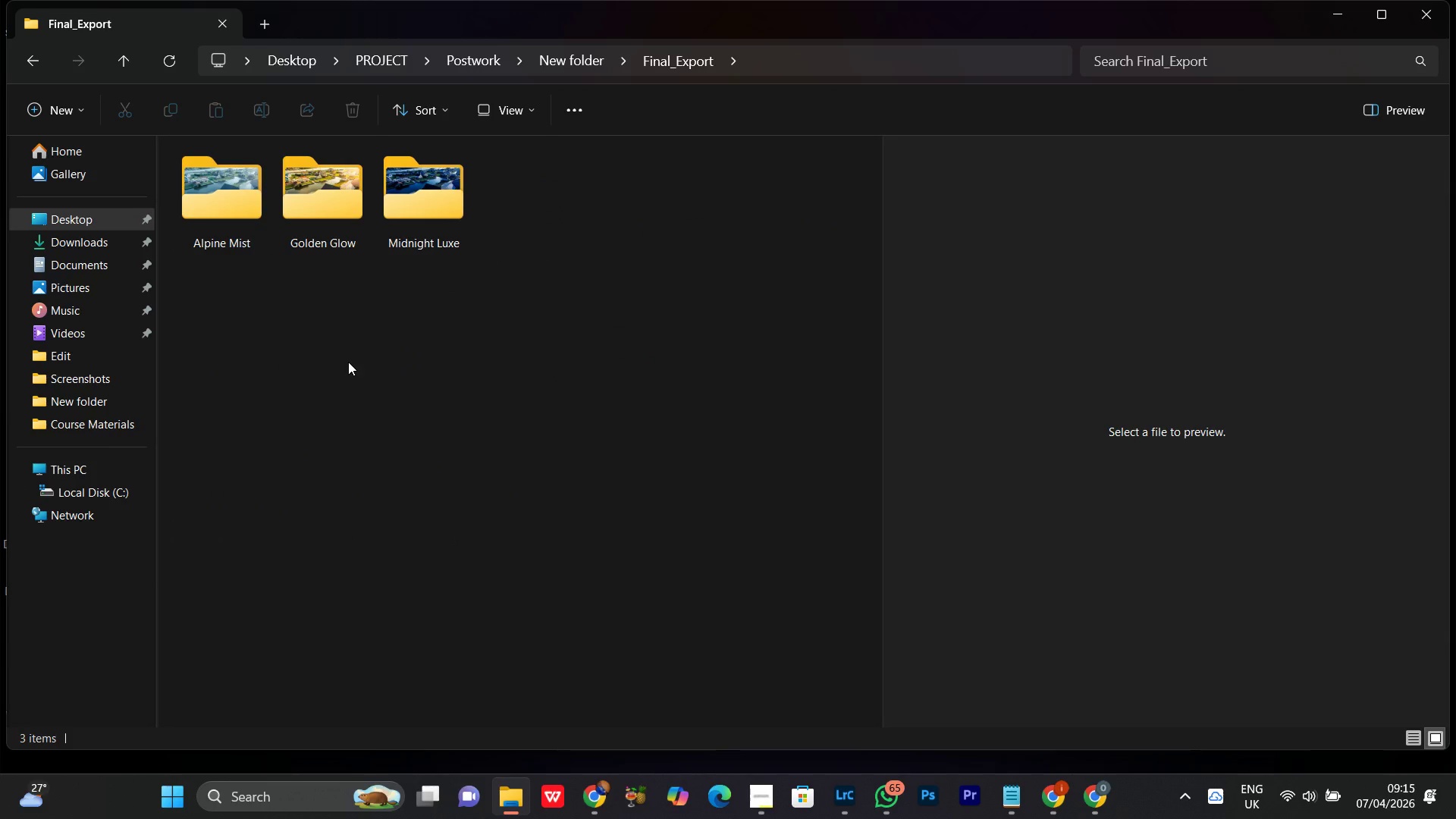 
right_click([570, 324])
 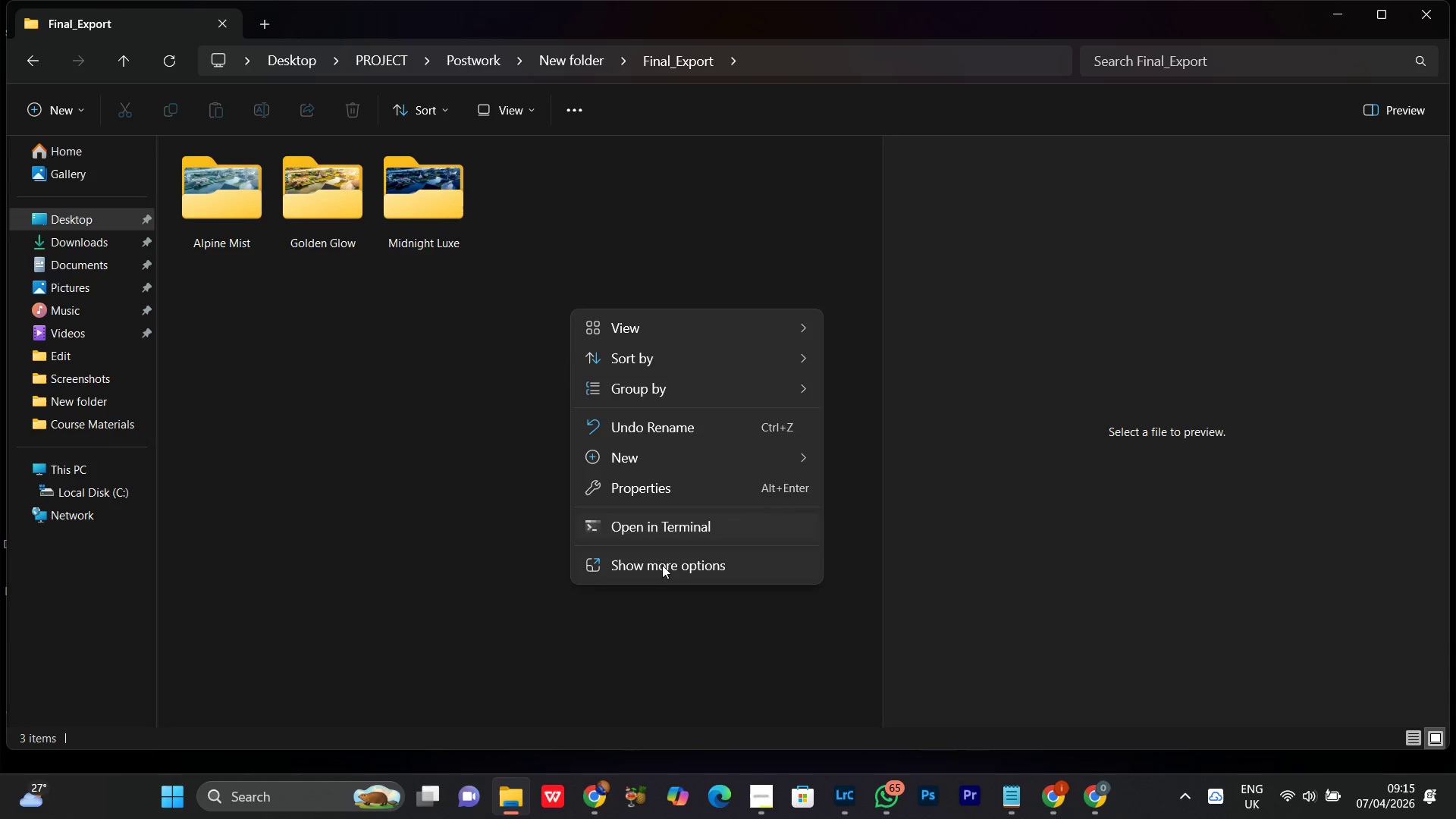 
left_click([664, 573])
 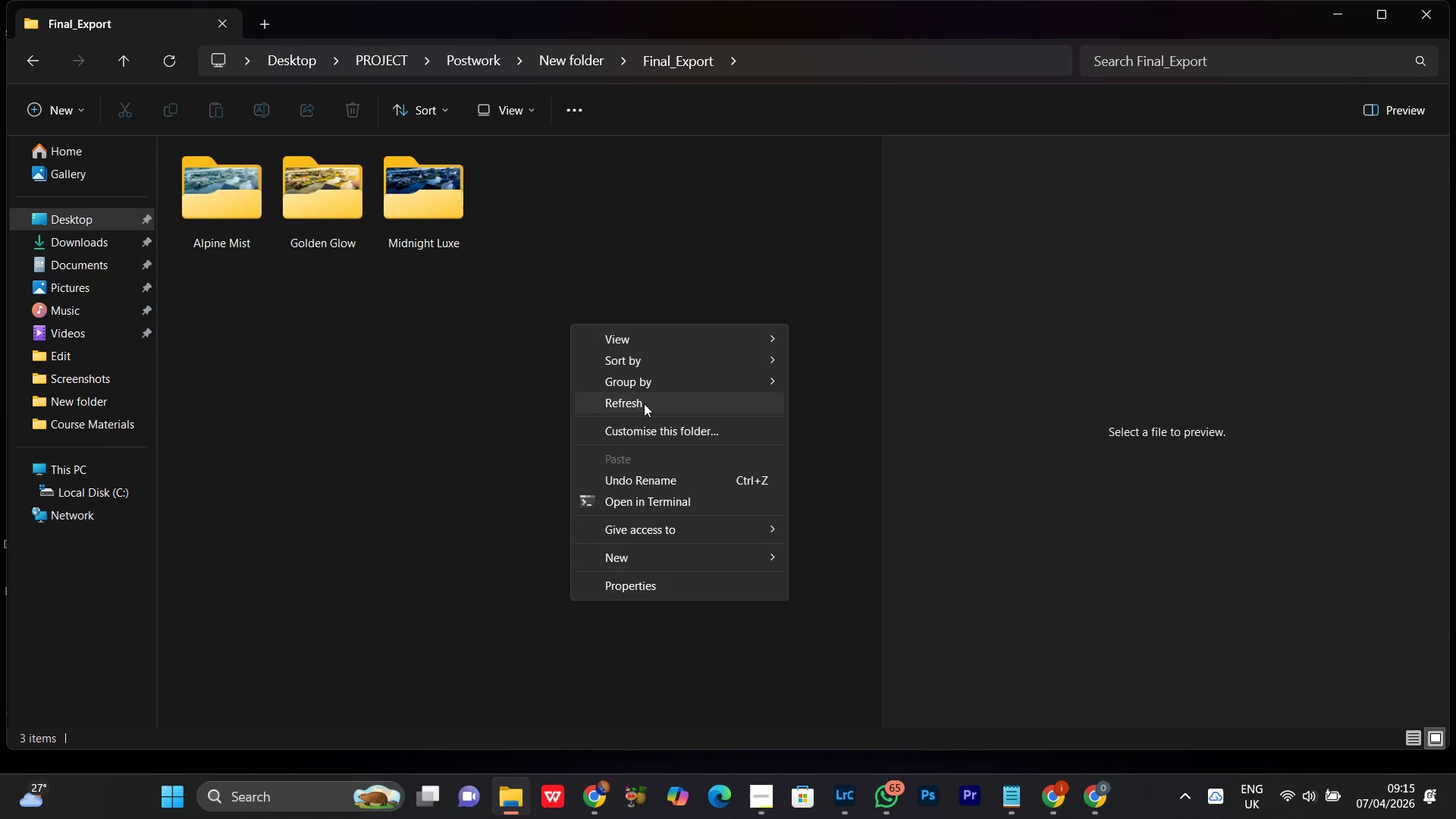 
left_click([642, 402])
 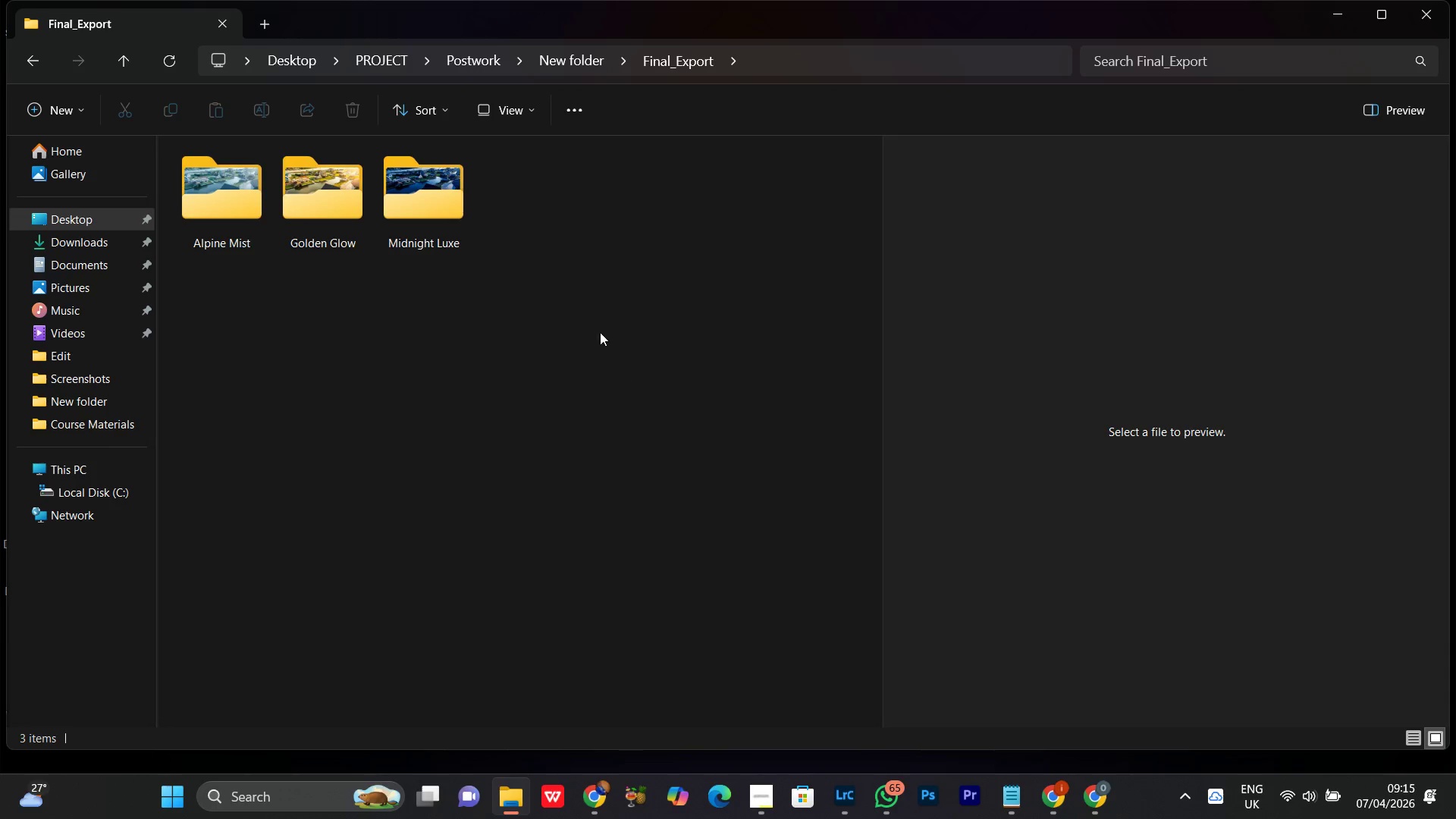 
right_click([596, 318])
 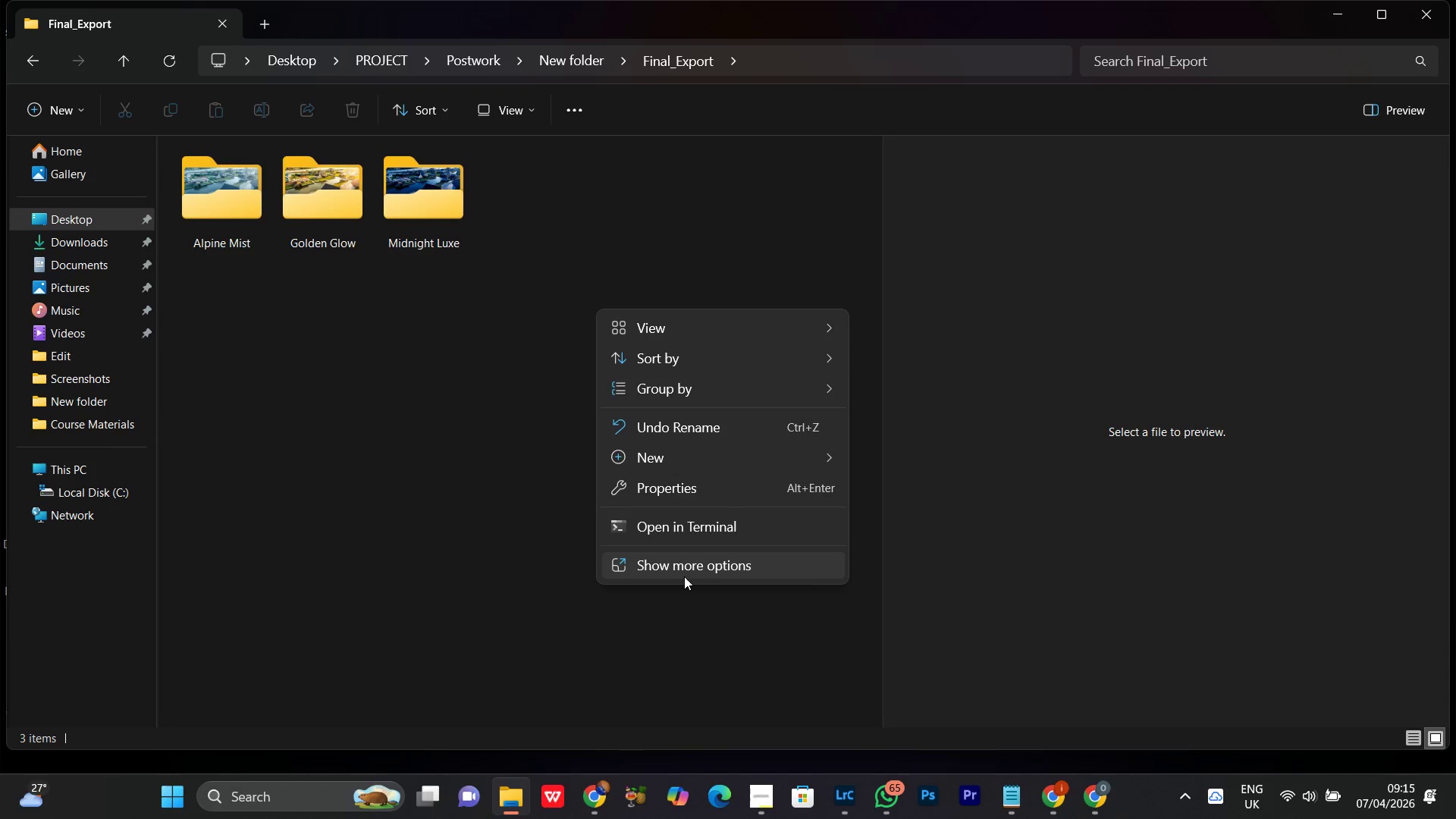 
left_click([684, 576])
 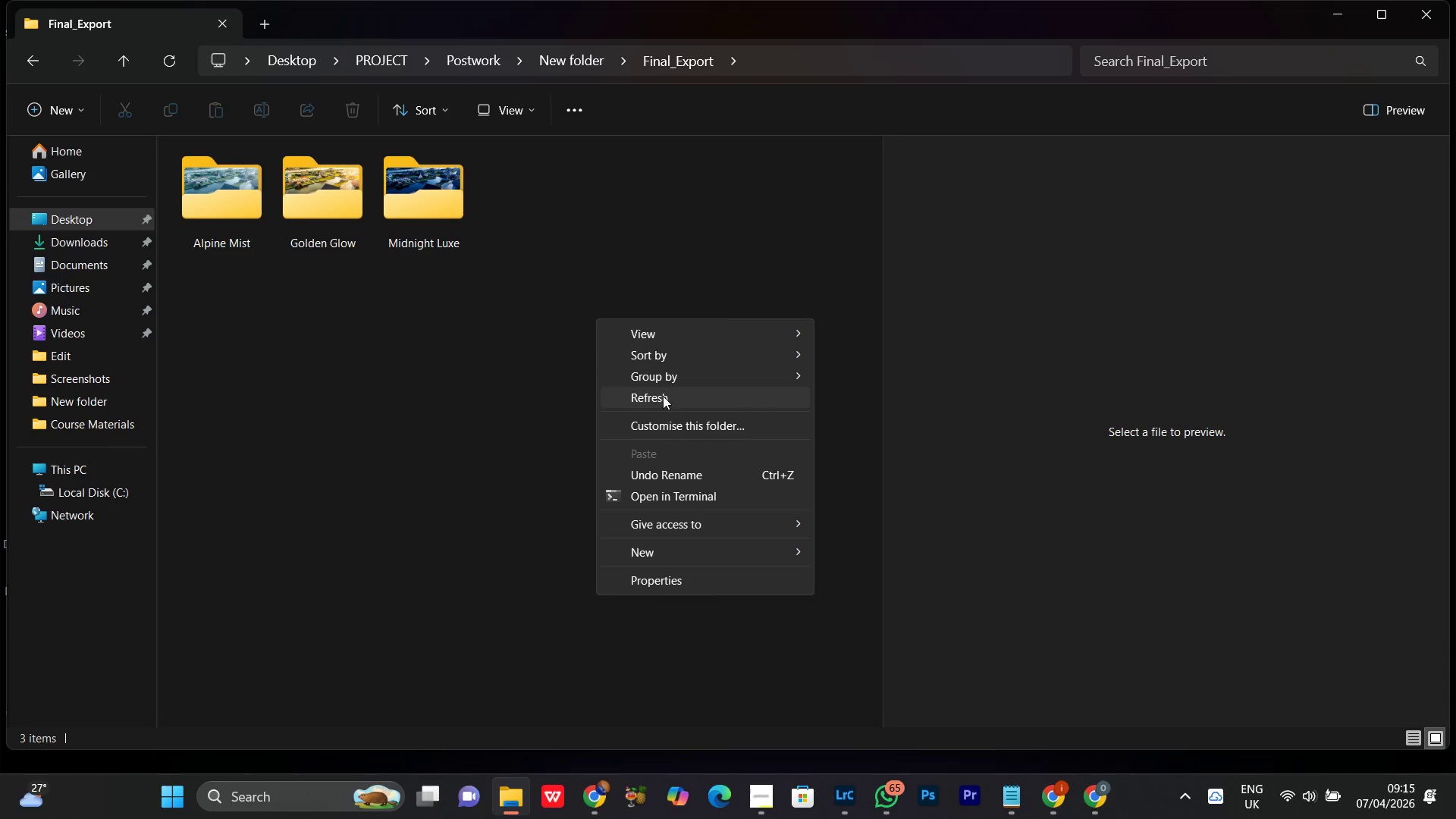 
left_click([658, 394])
 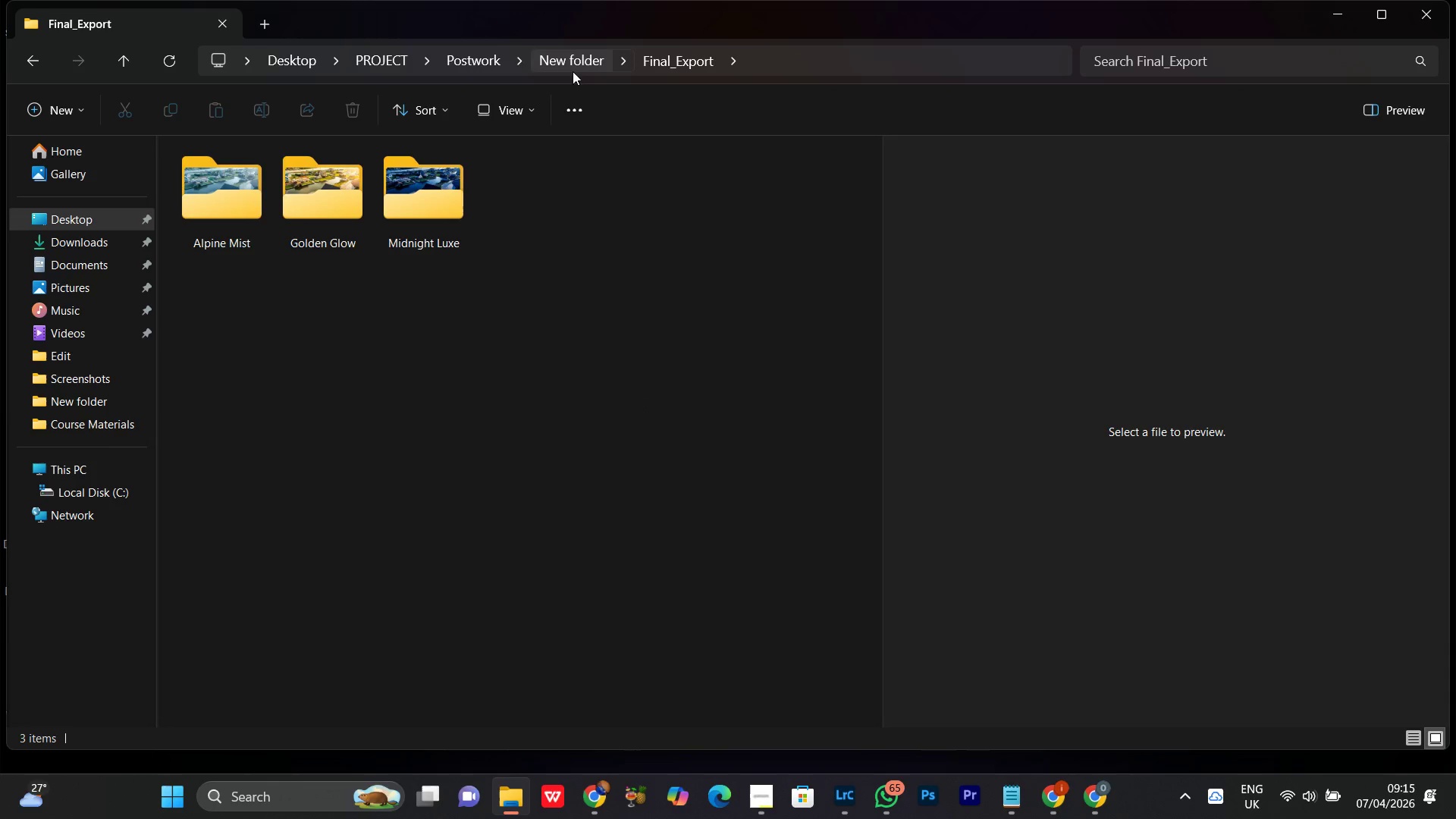 
left_click([573, 70])
 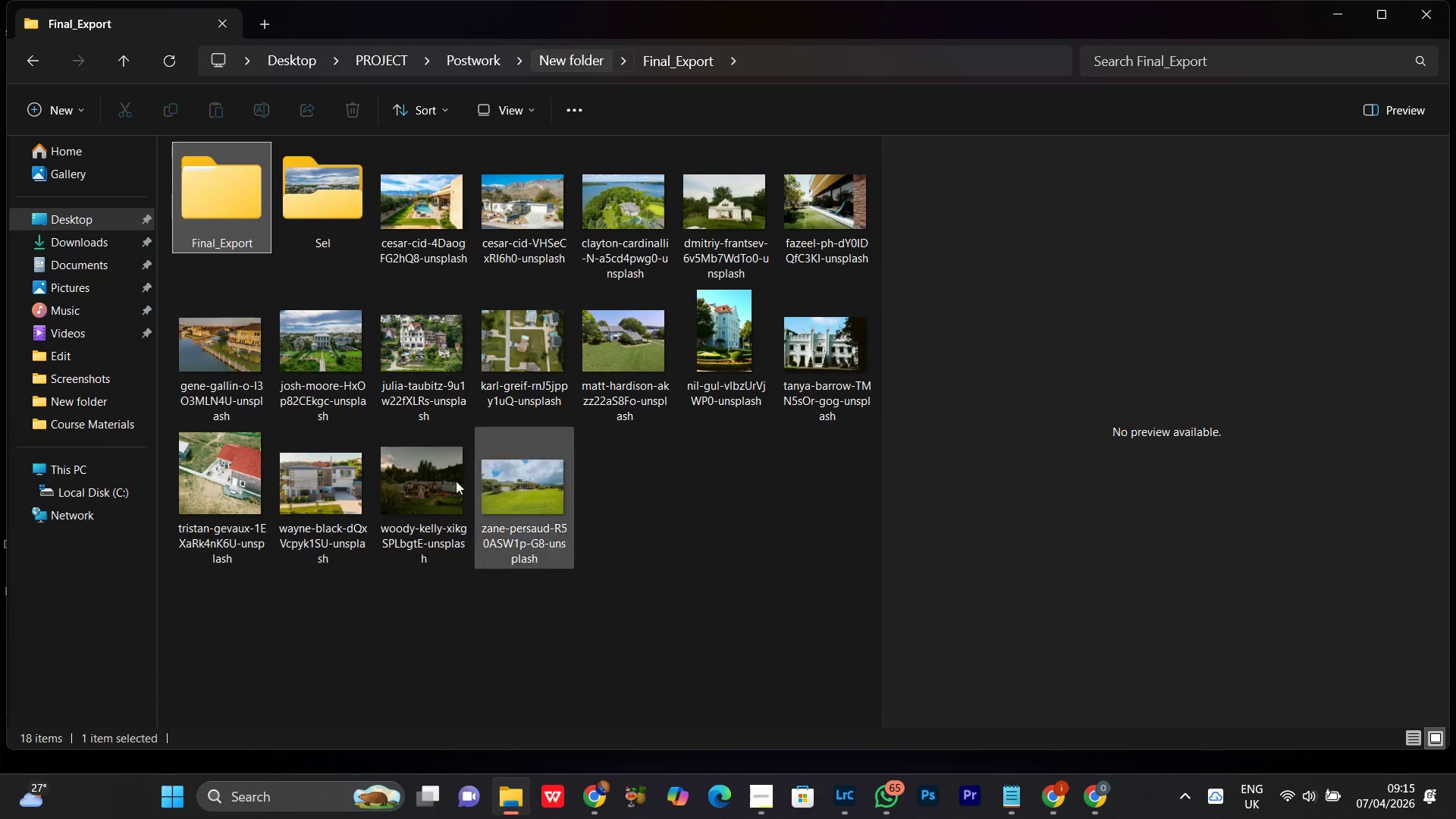 
left_click([439, 471])
 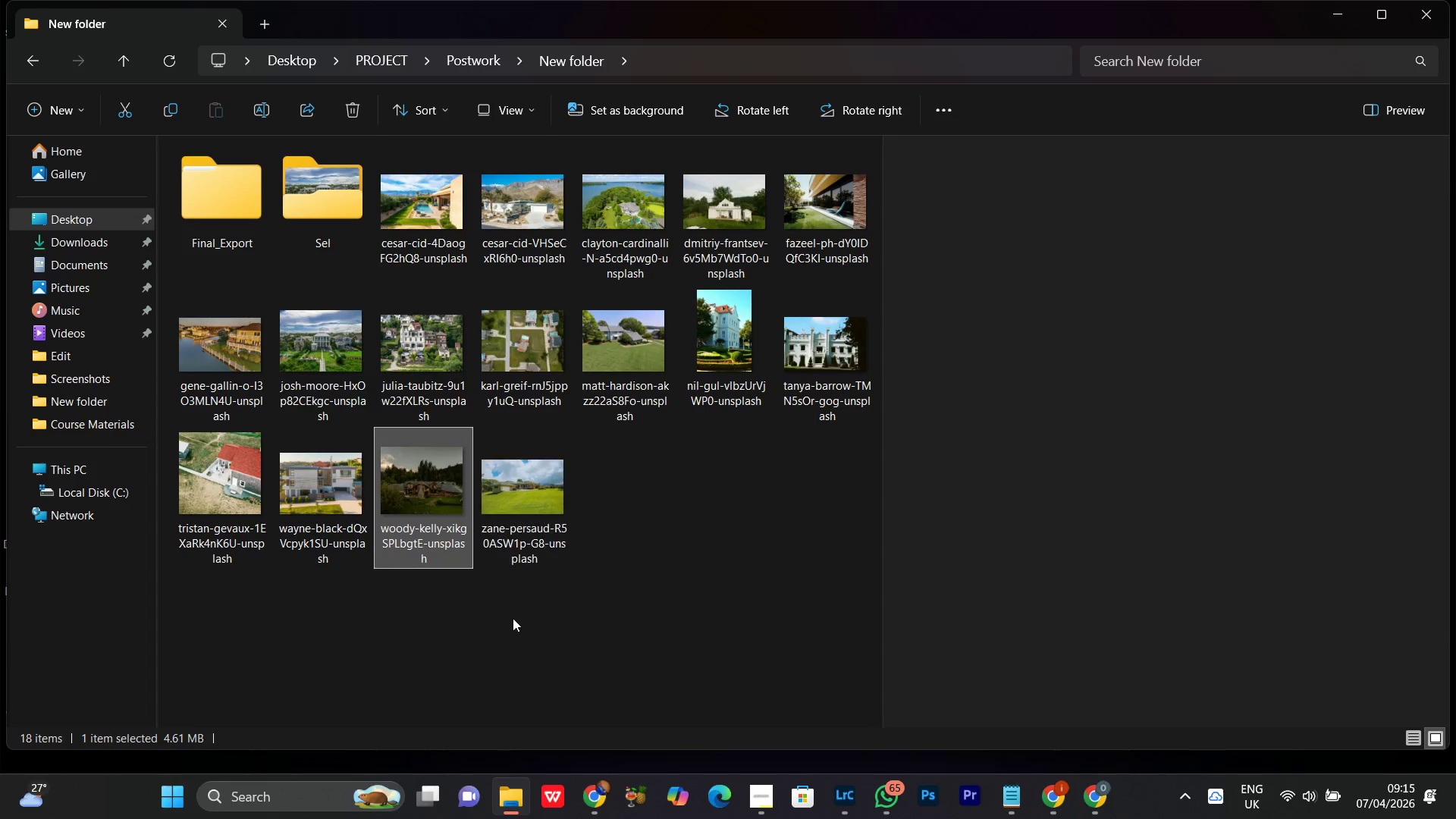 
left_click_drag(start_coordinate=[510, 618], to_coordinate=[498, 626])
 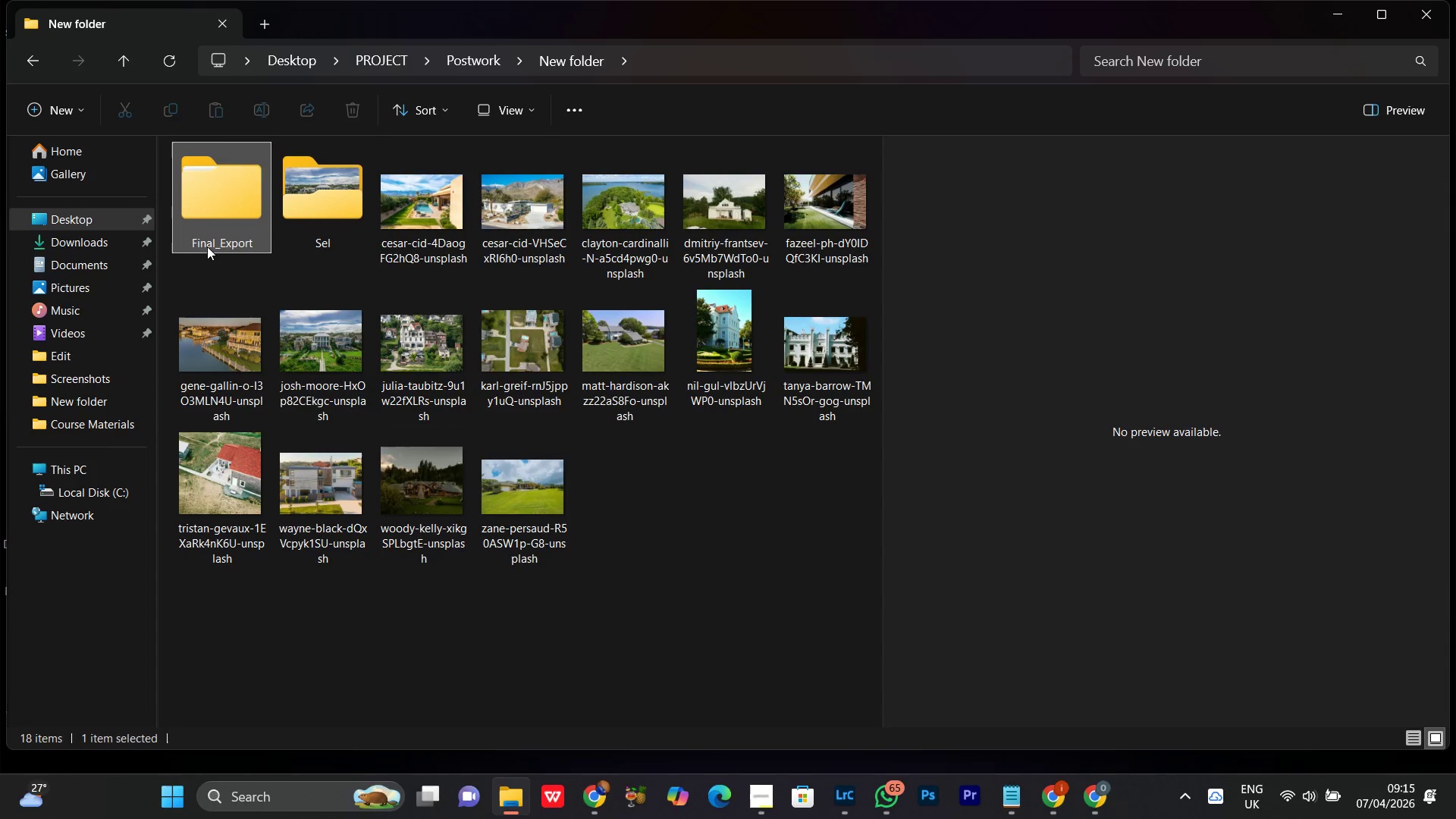 
double_click([207, 246])
 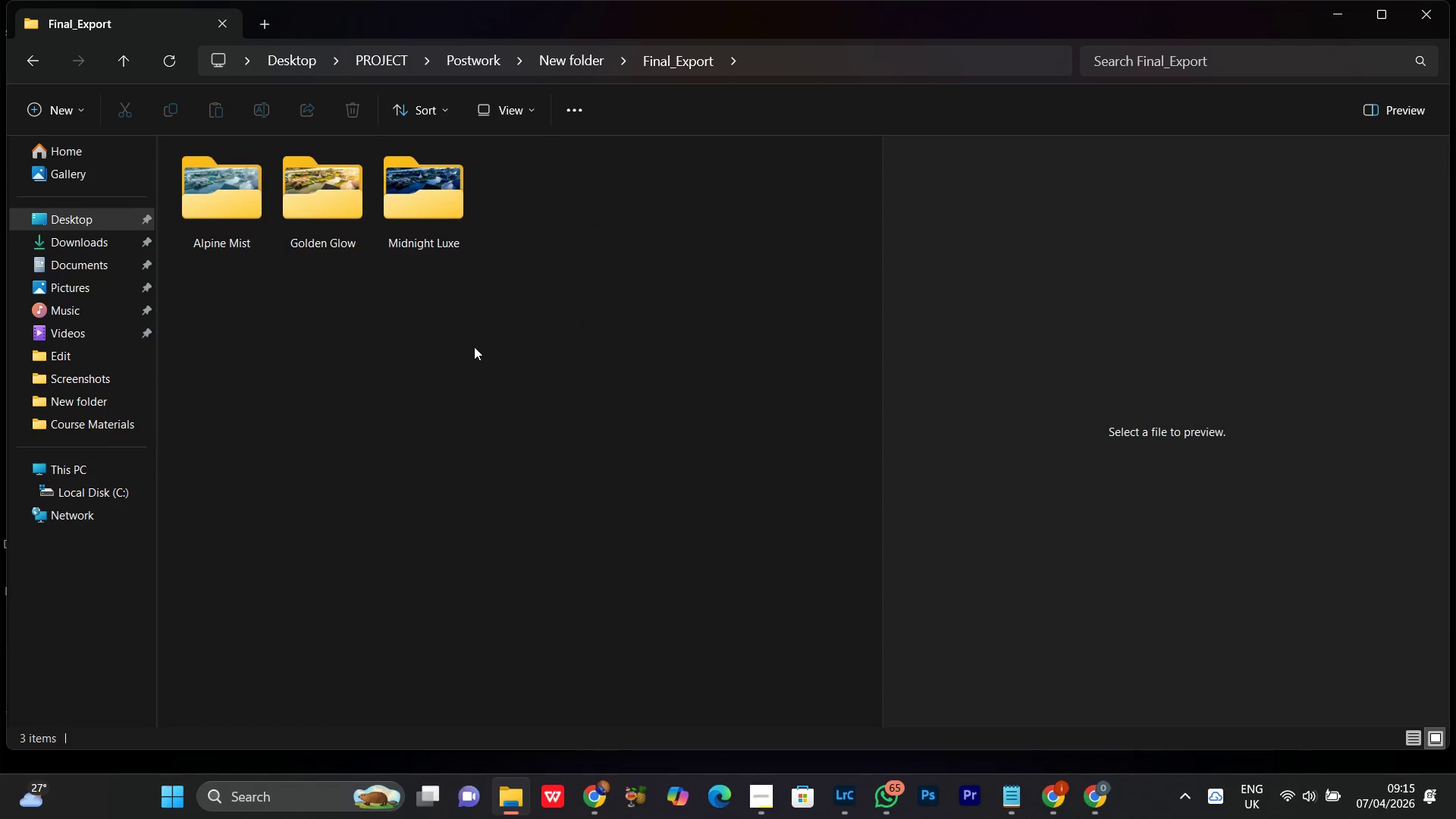 
left_click([474, 347])